 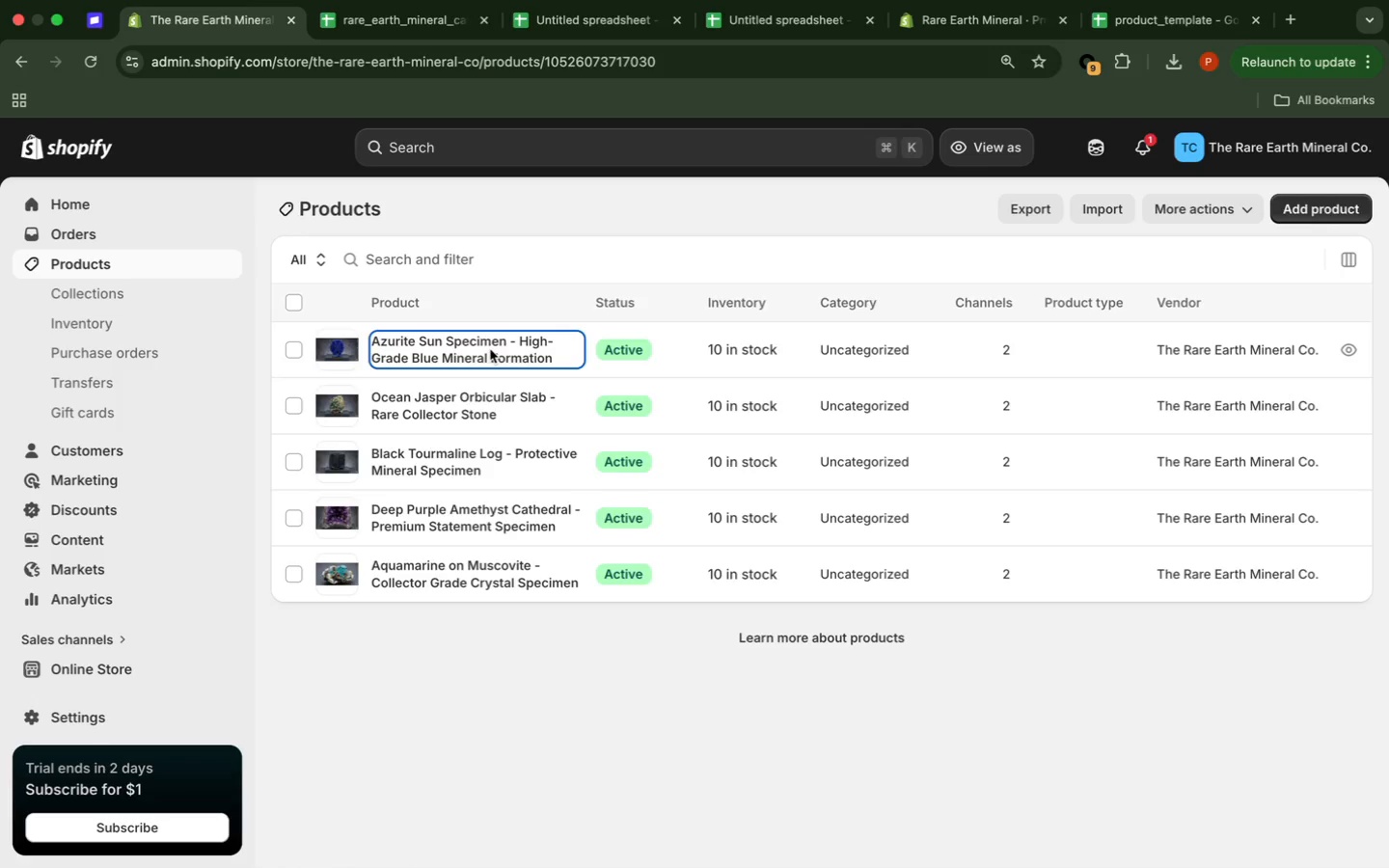 
left_click([279, 350])
 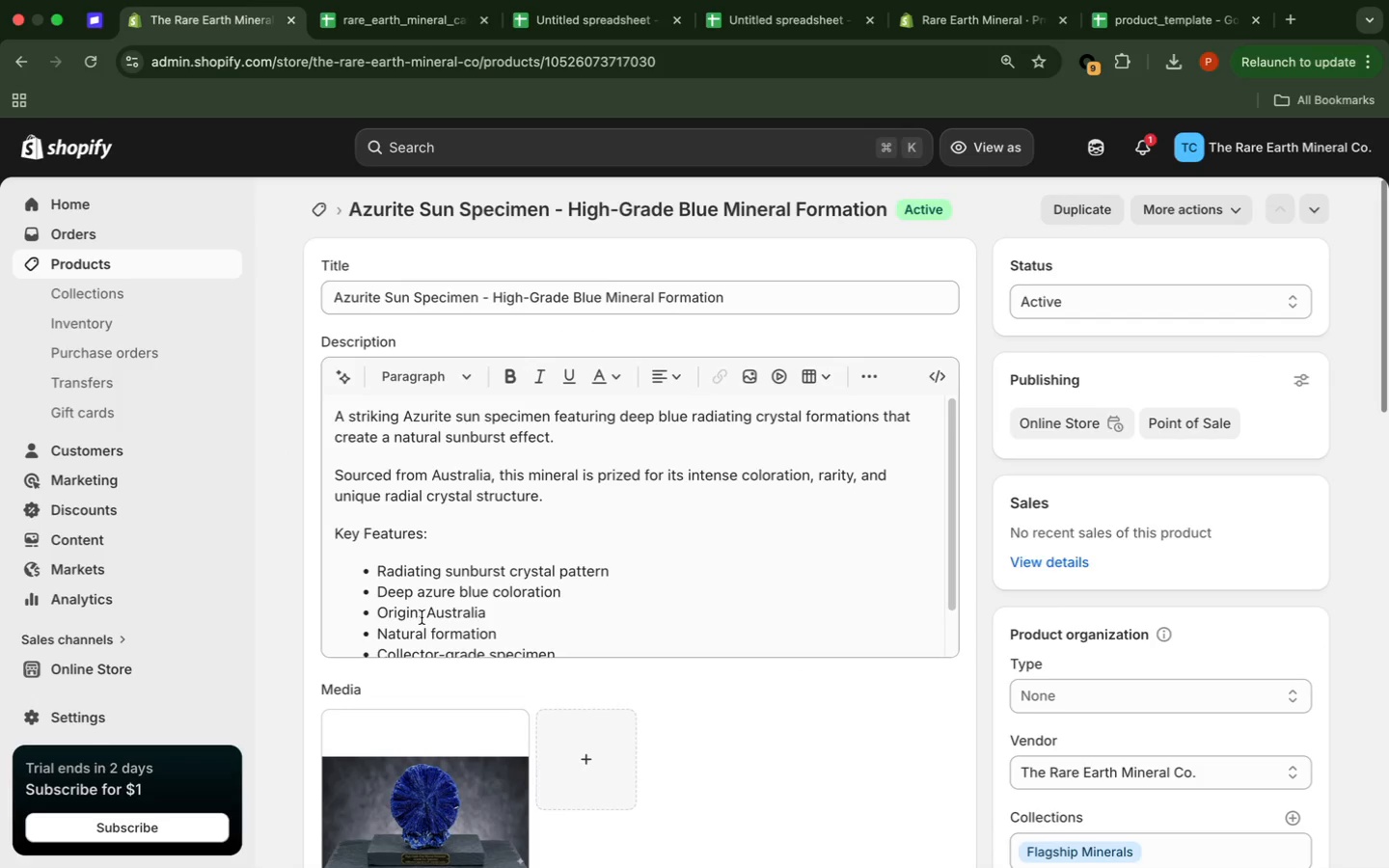 
left_click([417, 618])
 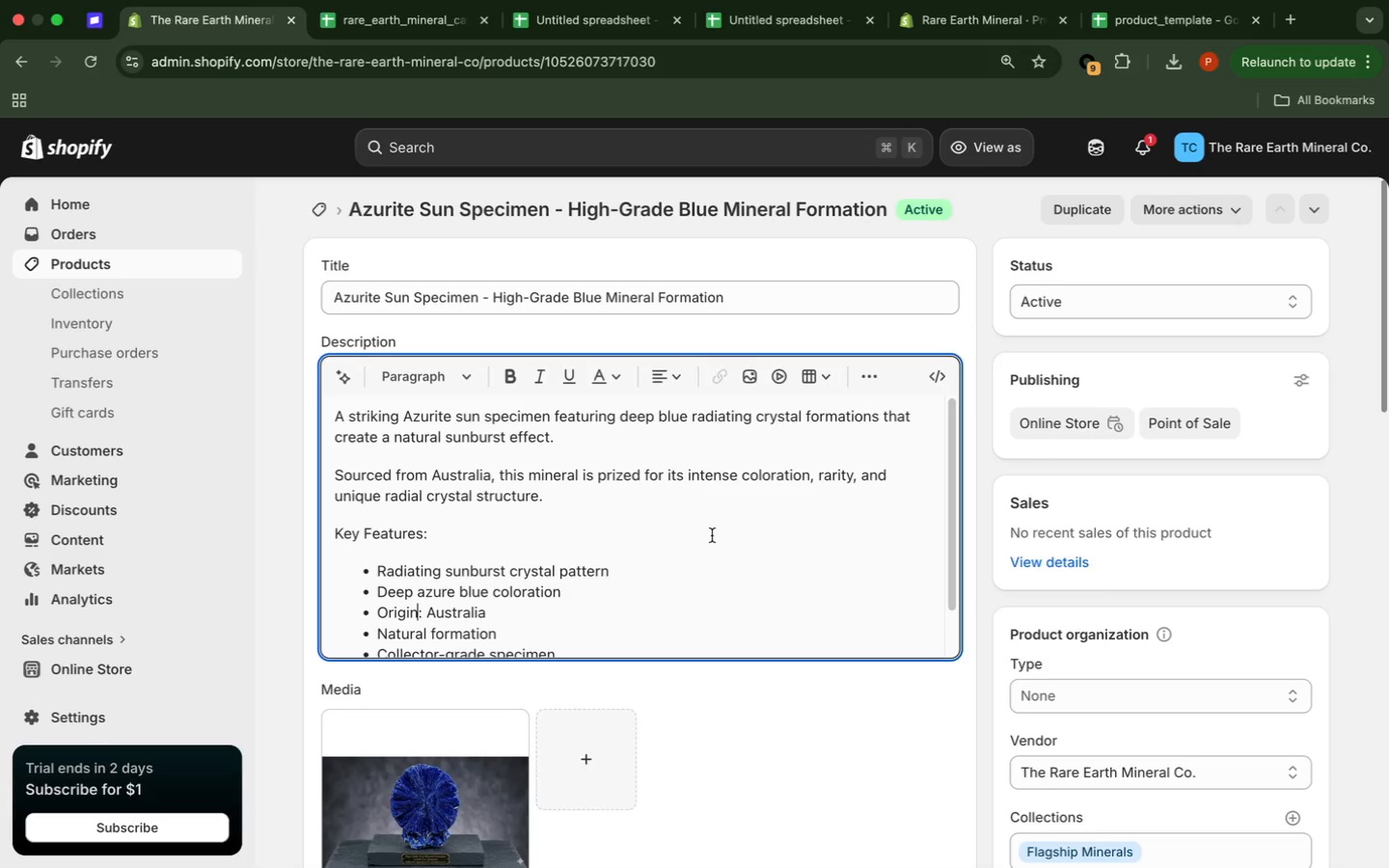 
type( Country)
 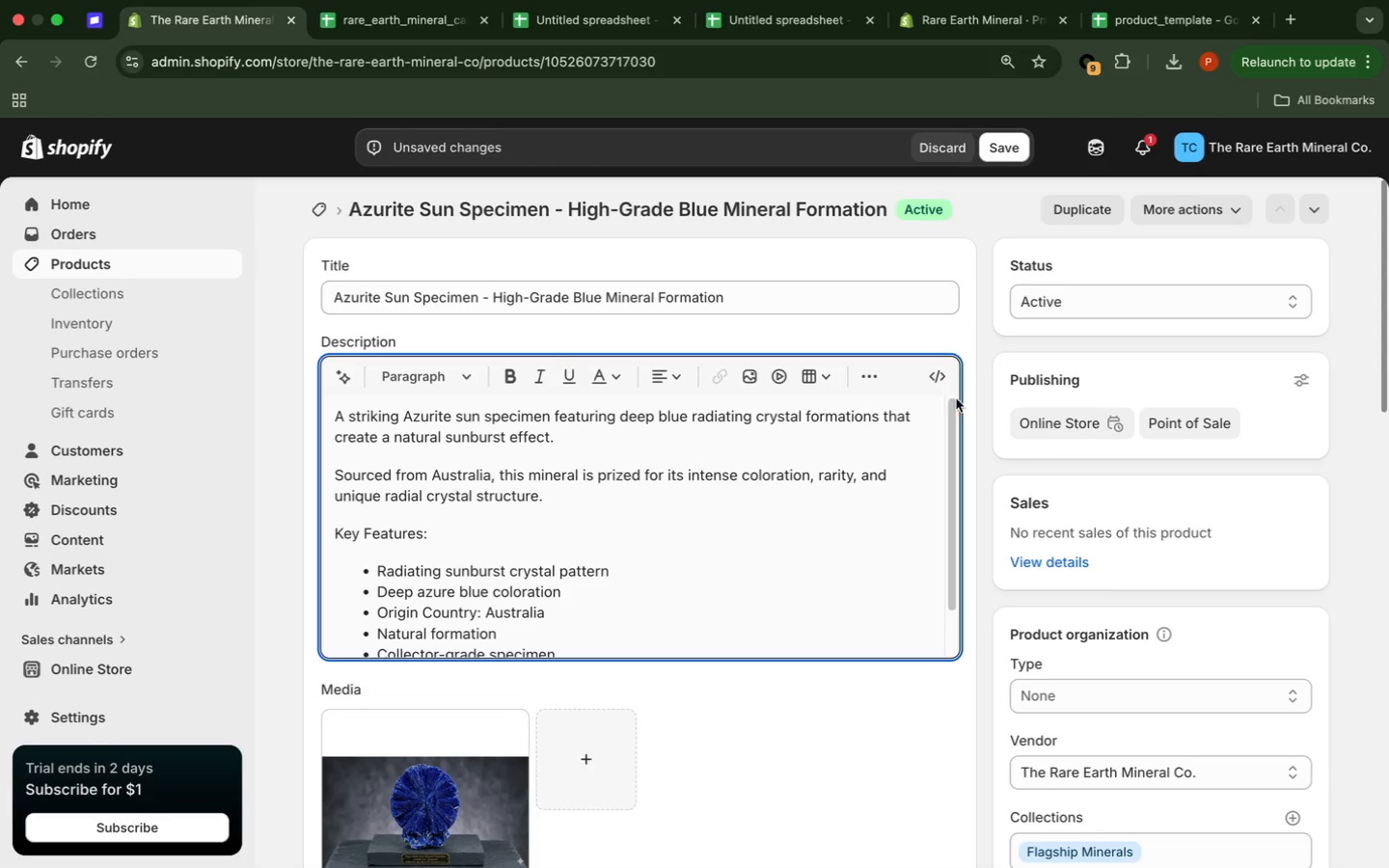 
wait(6.26)
 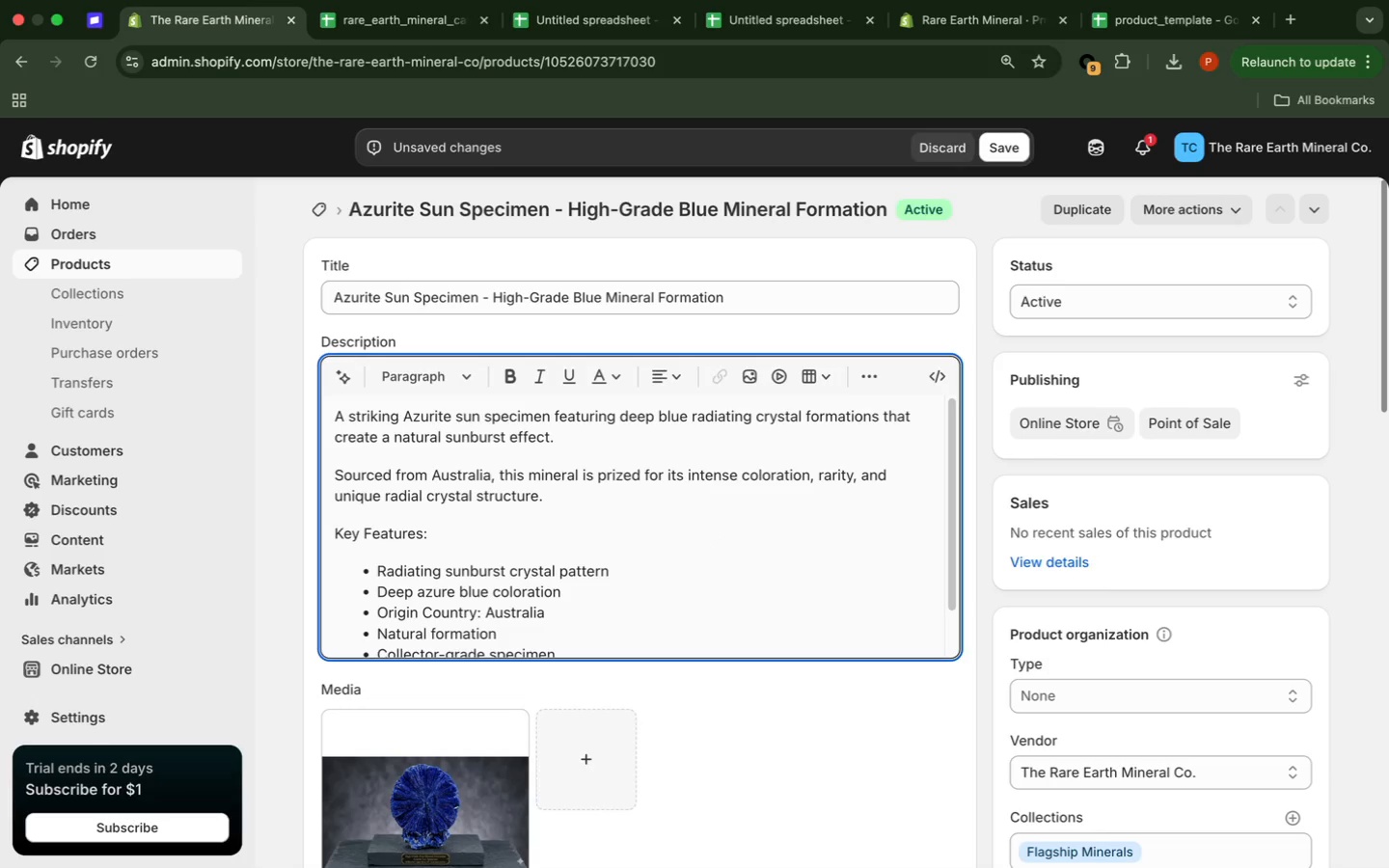 
left_click([978, 407])
 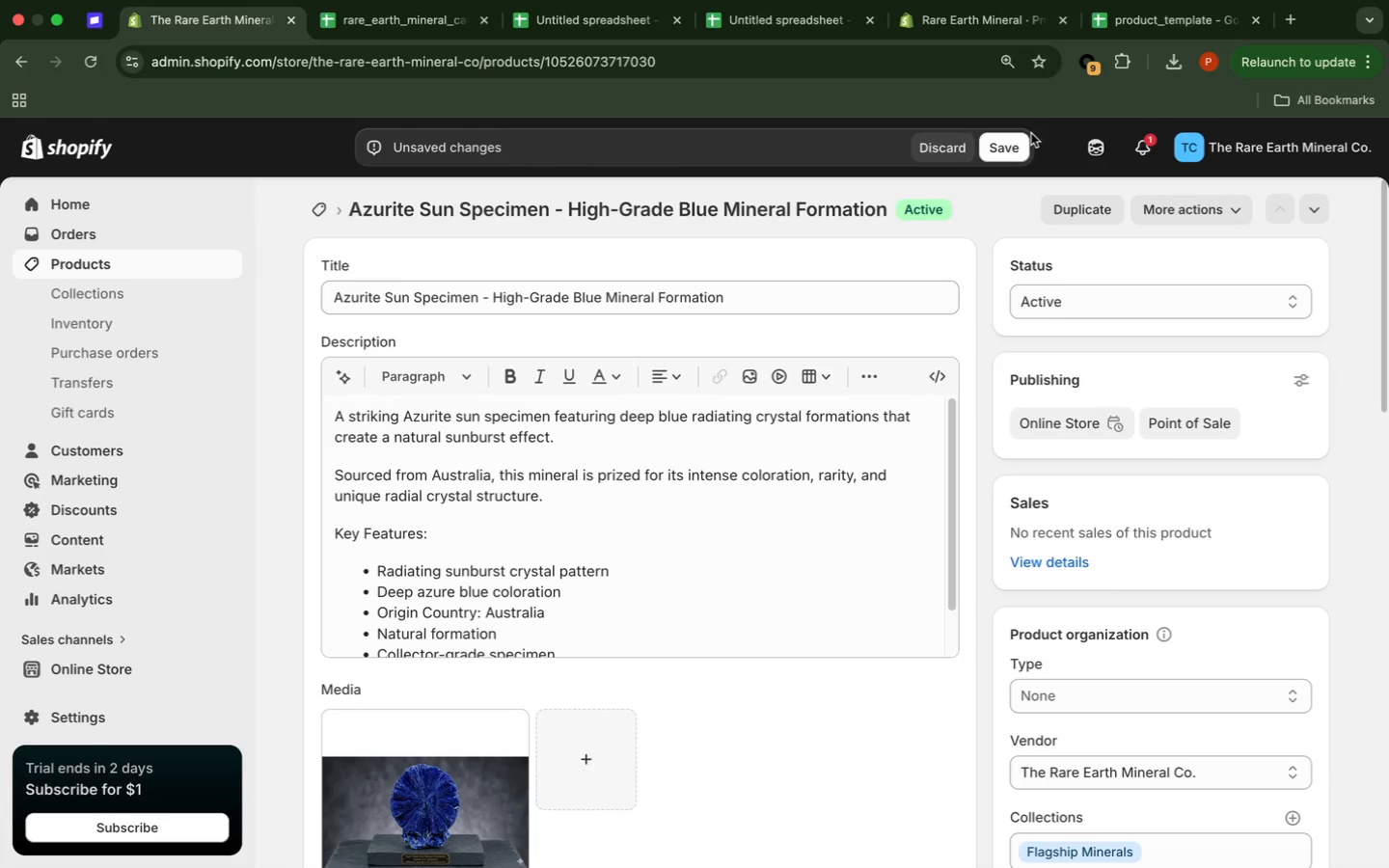 
left_click([1021, 143])
 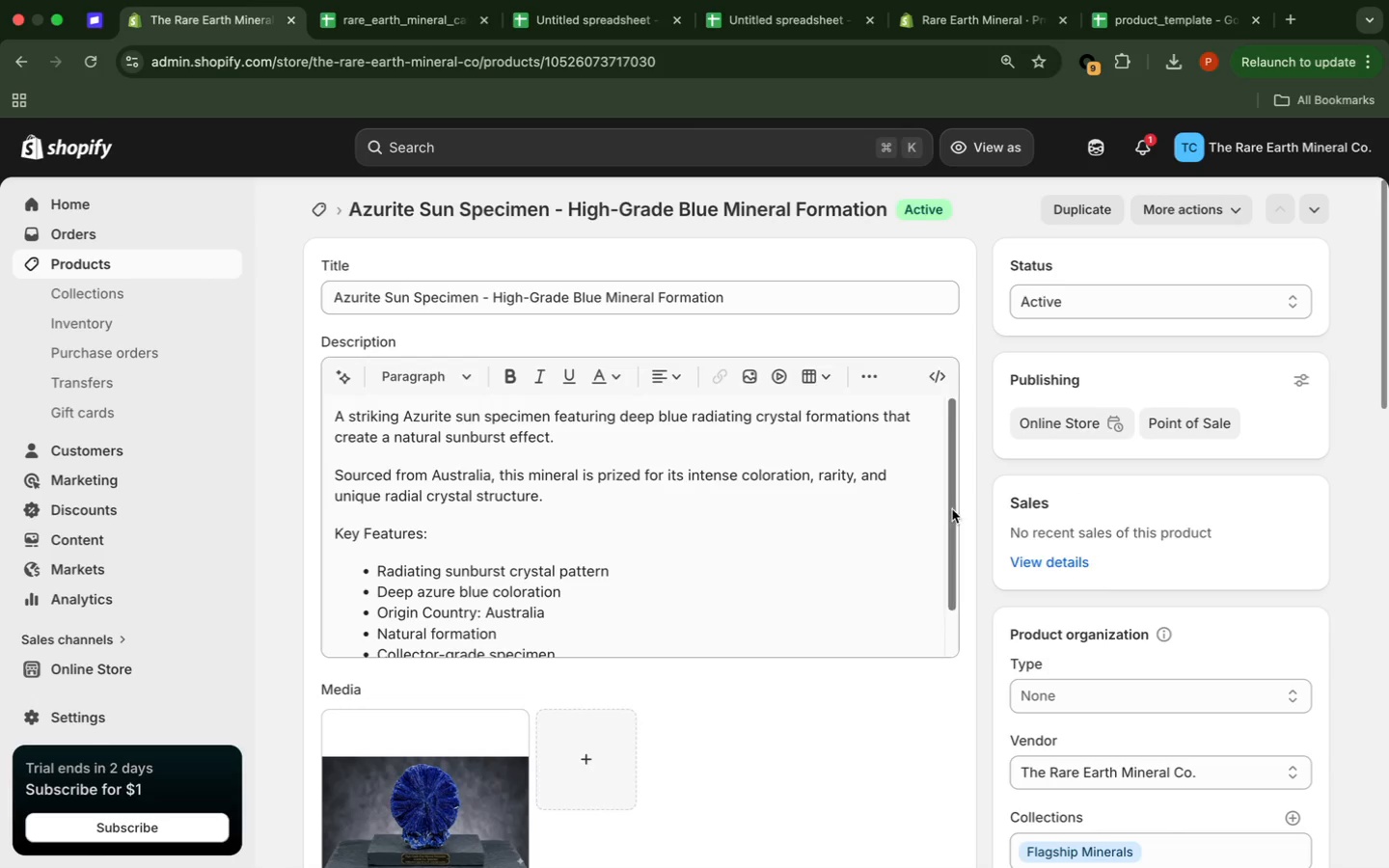 
wait(22.38)
 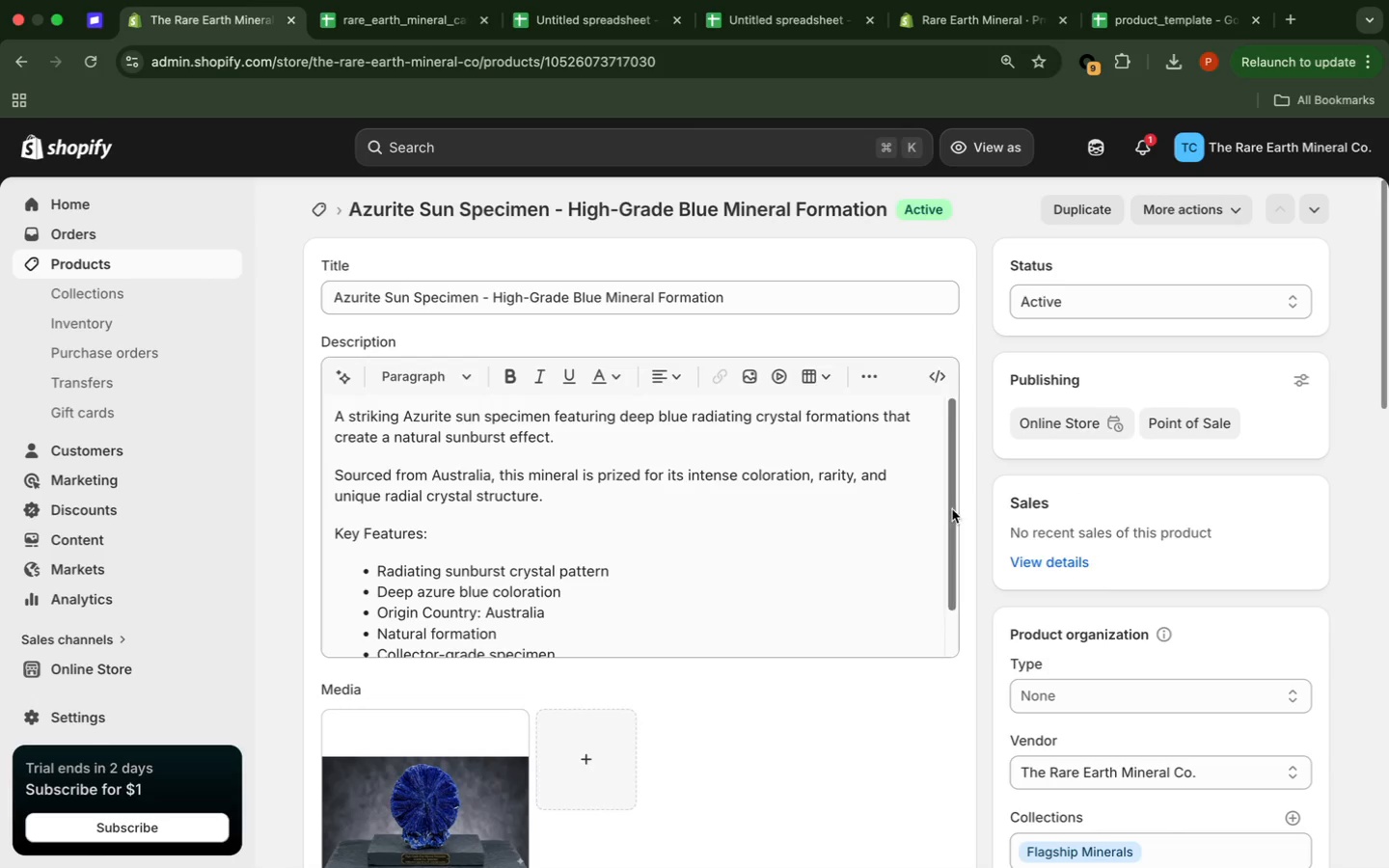 
left_click([222, 261])
 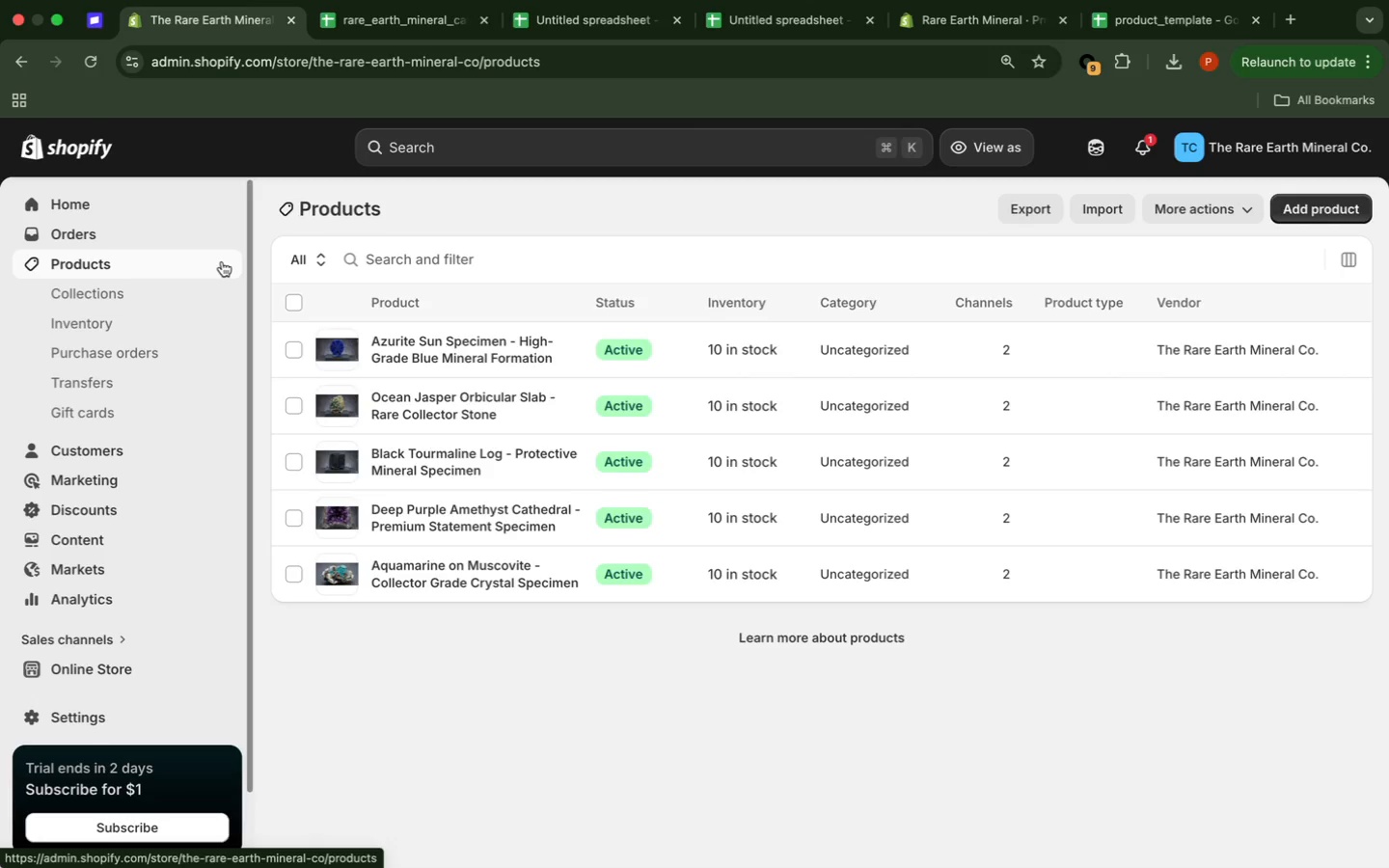 
wait(22.8)
 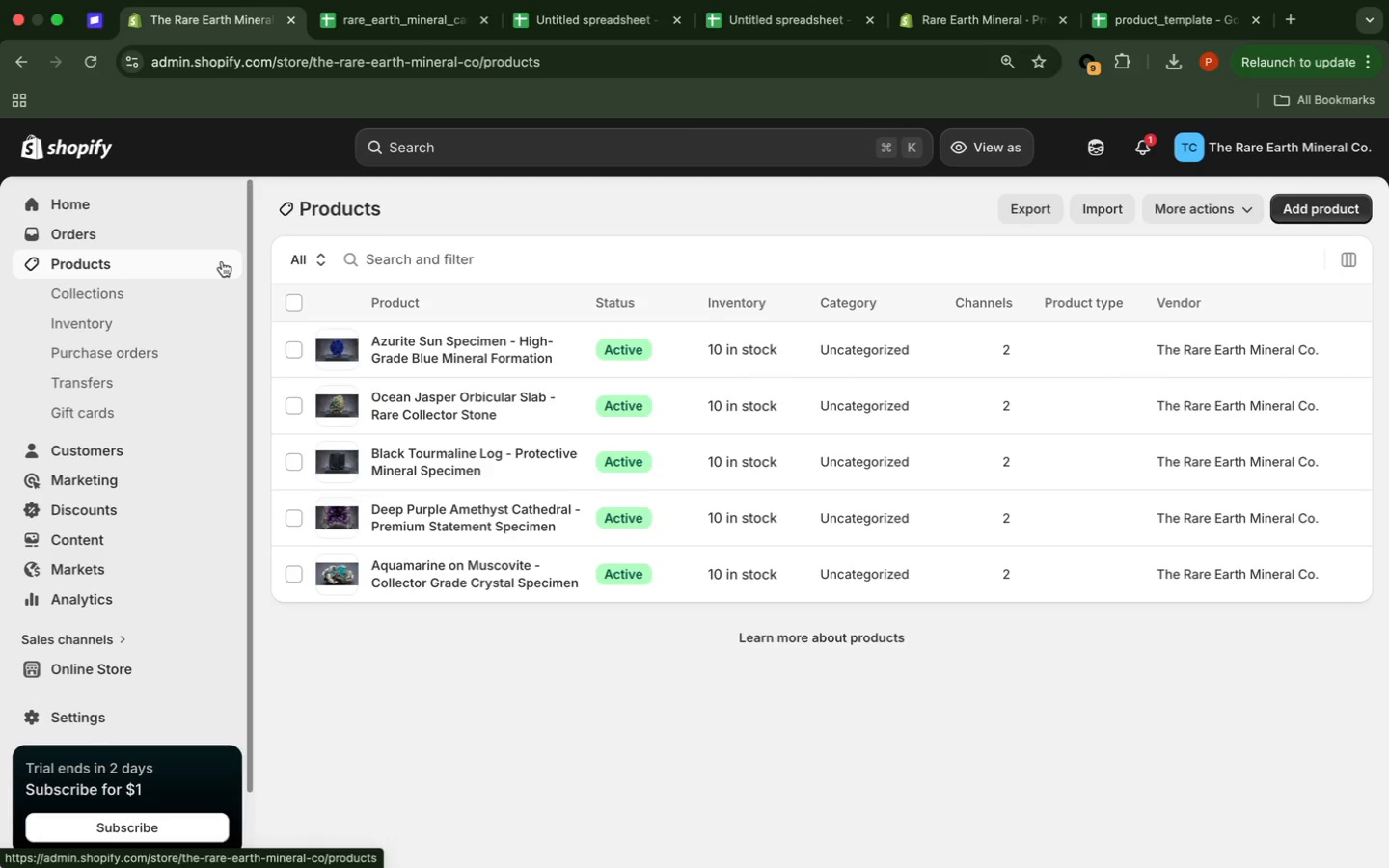 
left_click([507, 408])
 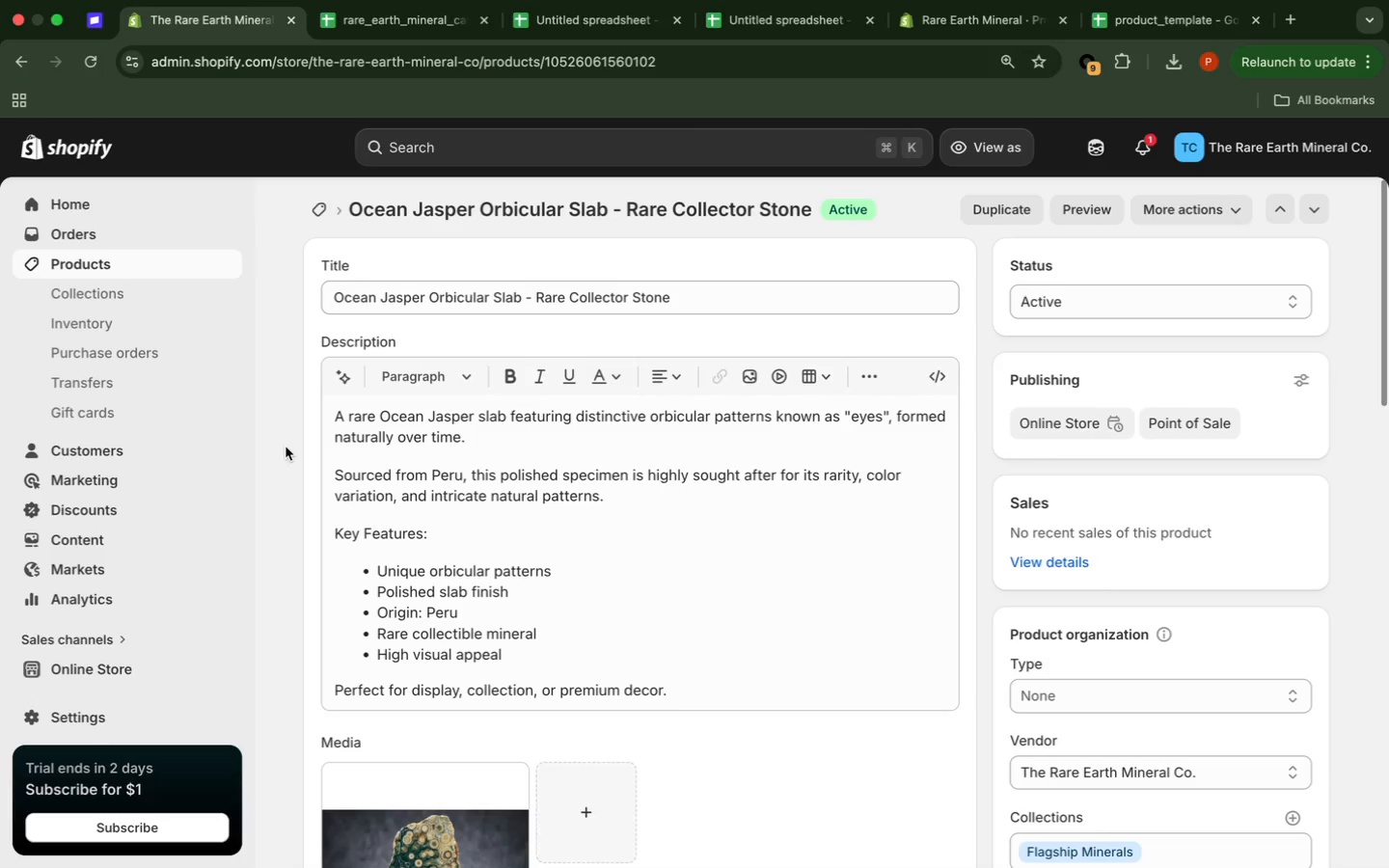 
wait(21.22)
 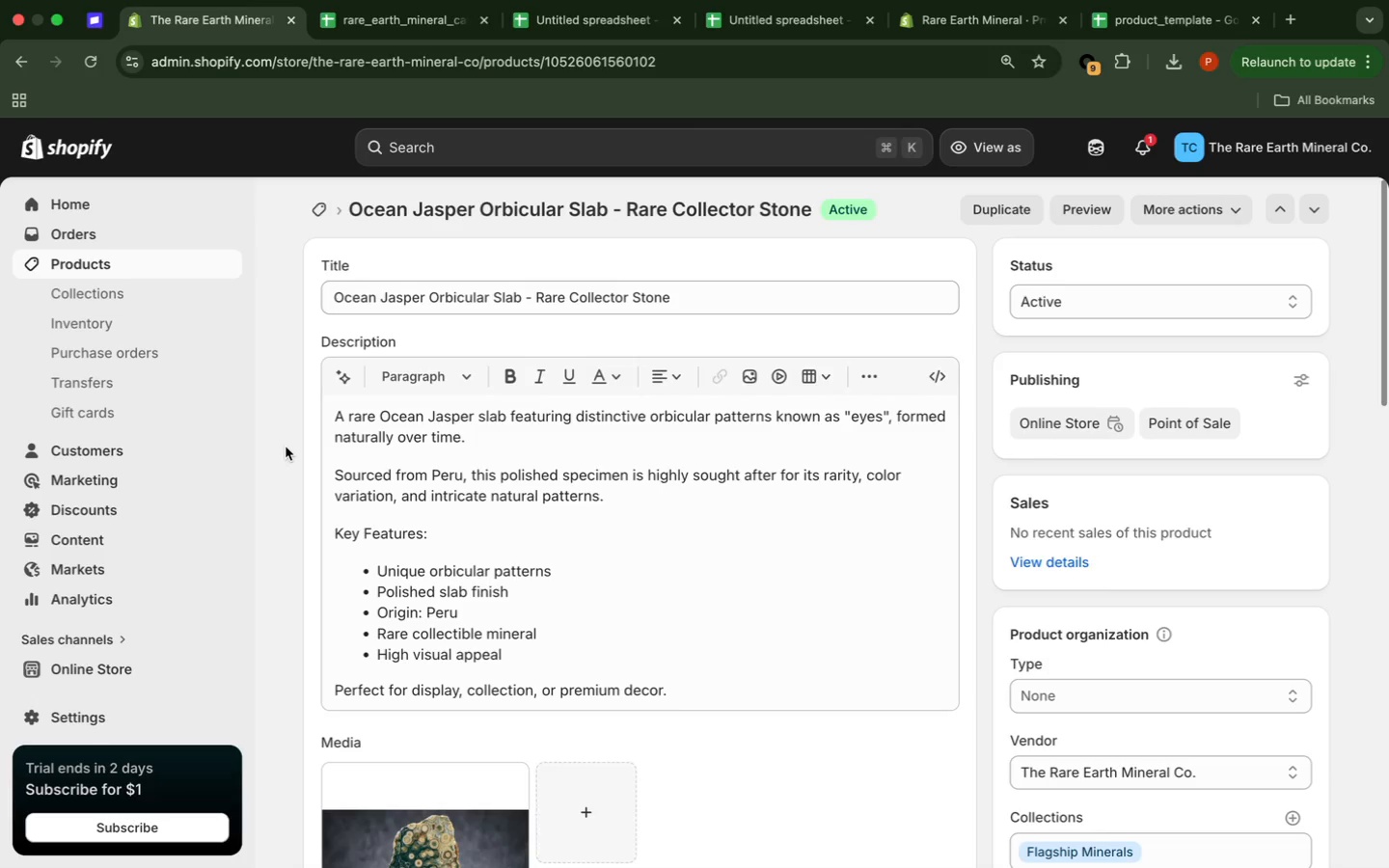 
left_click([419, 618])
 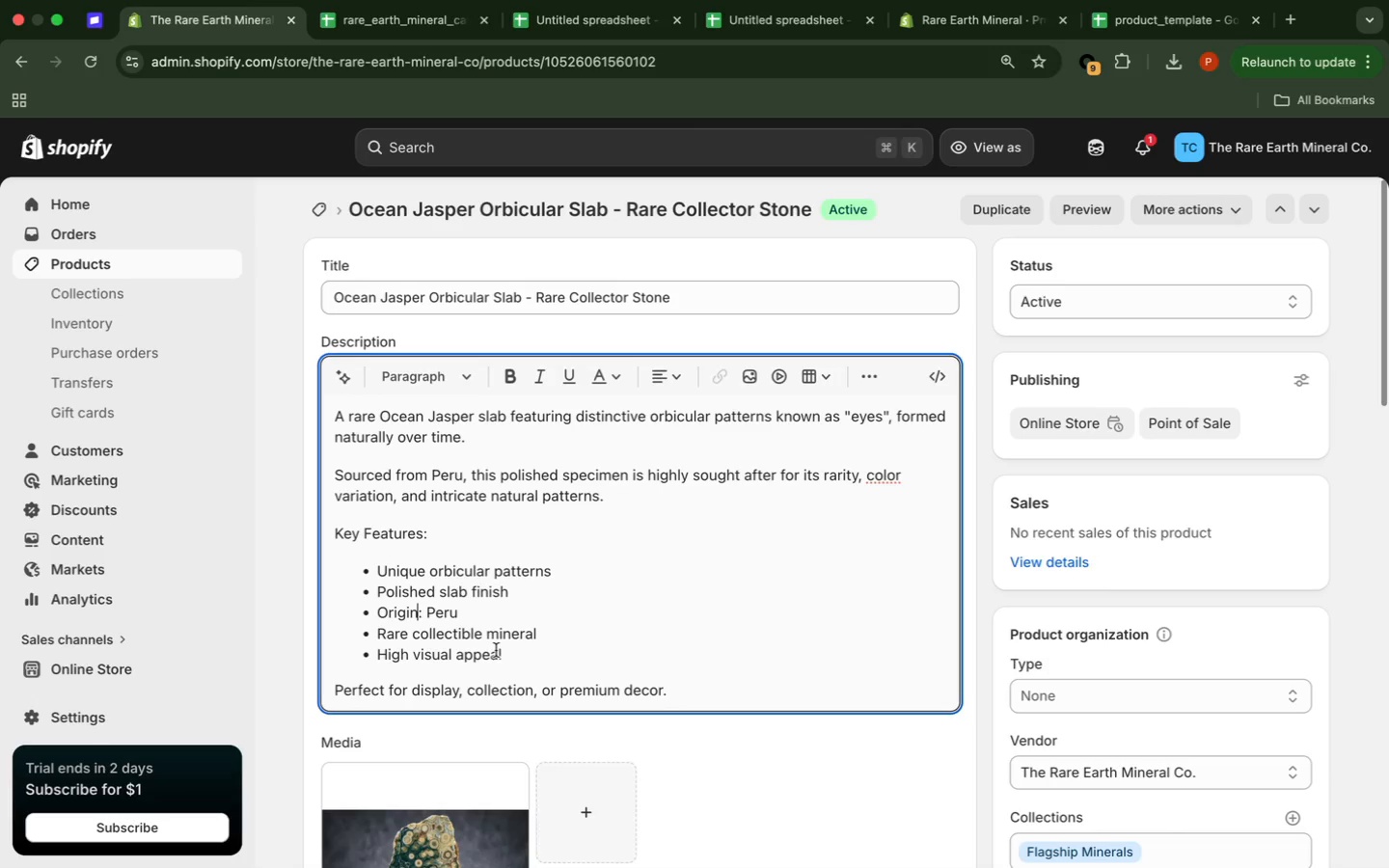 
key(Space)
 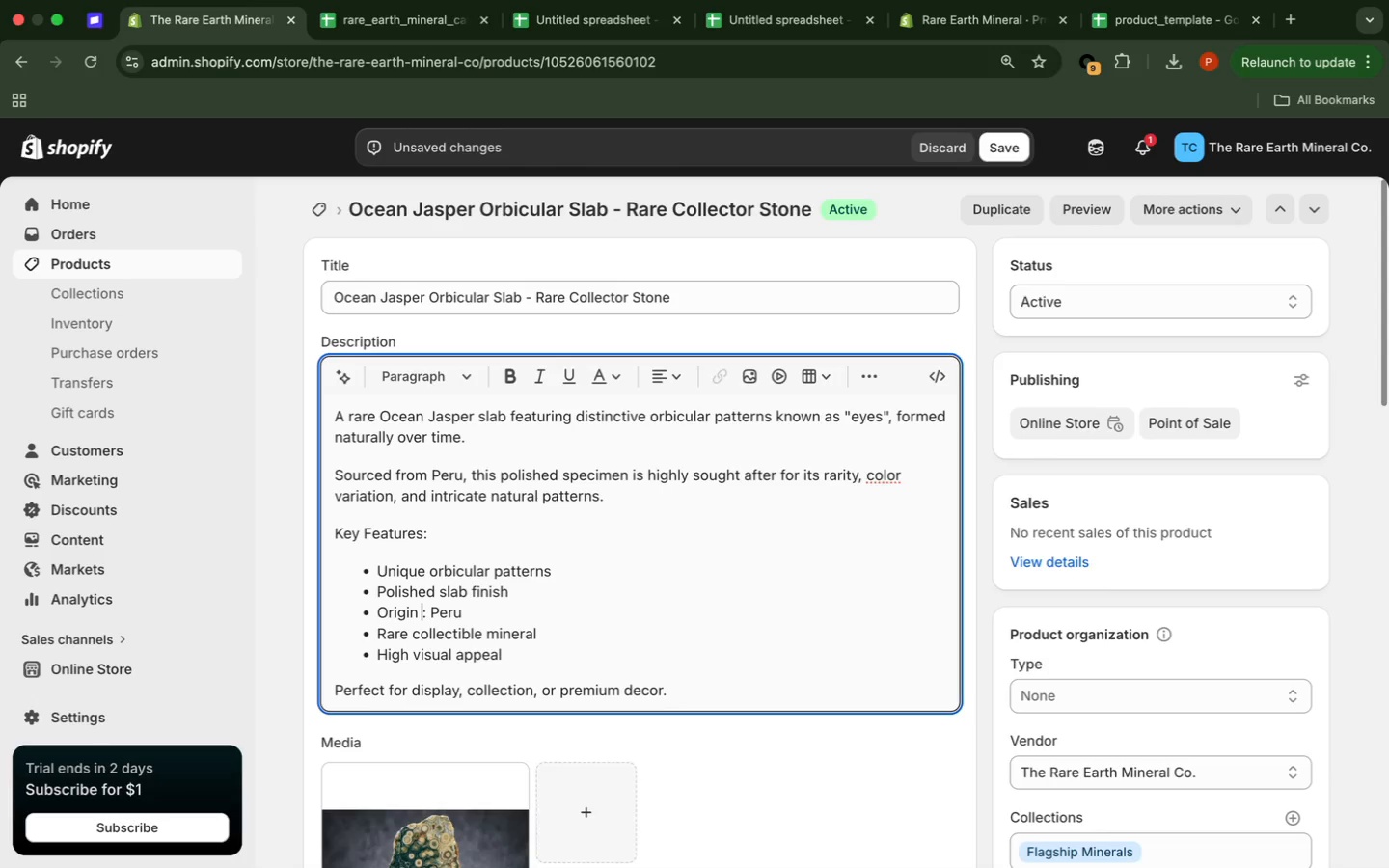 
wait(8.22)
 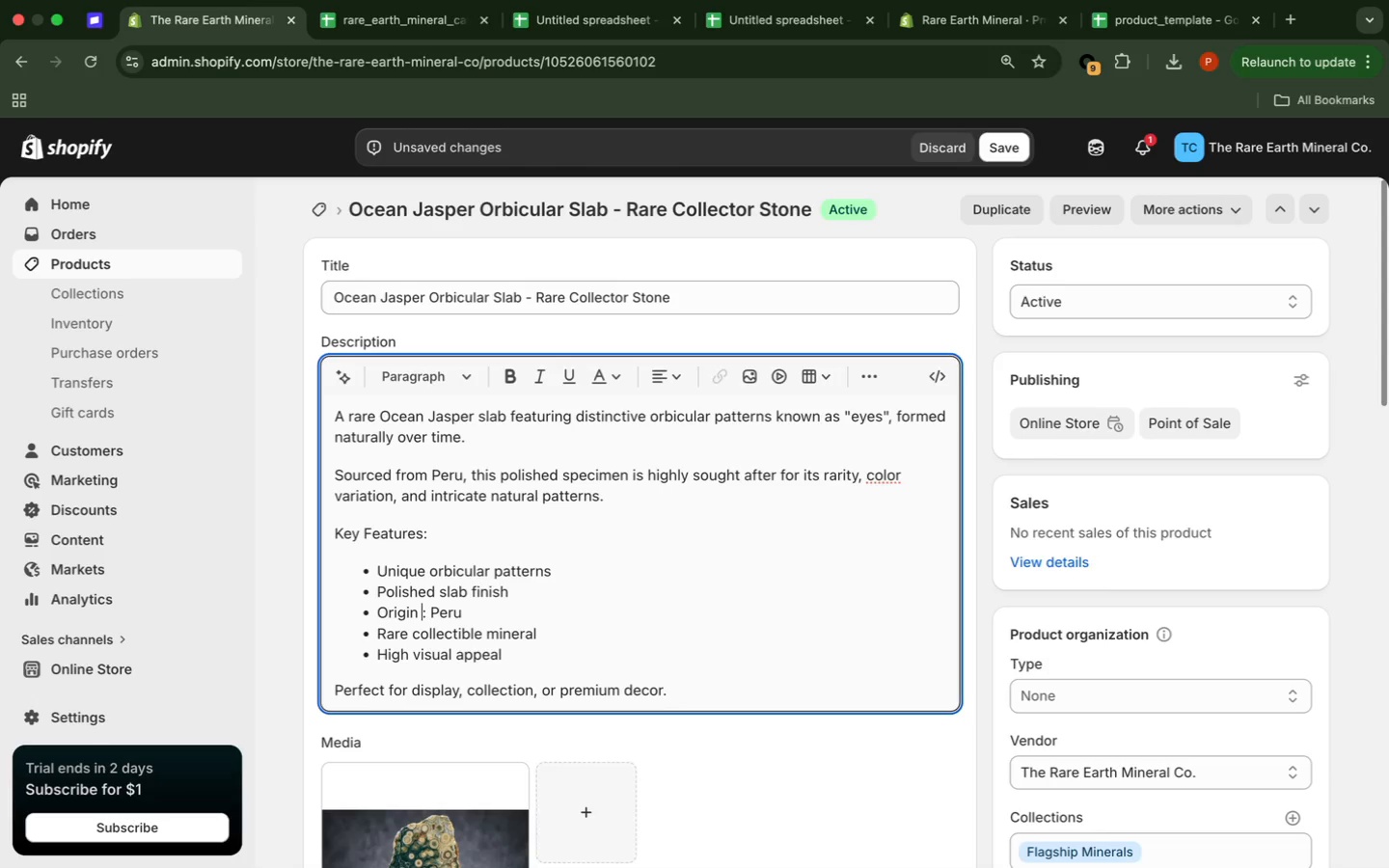 
type(Country)
key(Backspace)
key(Backspace)
key(Backspace)
key(Backspace)
key(Backspace)
key(Backspace)
key(Backspace)
 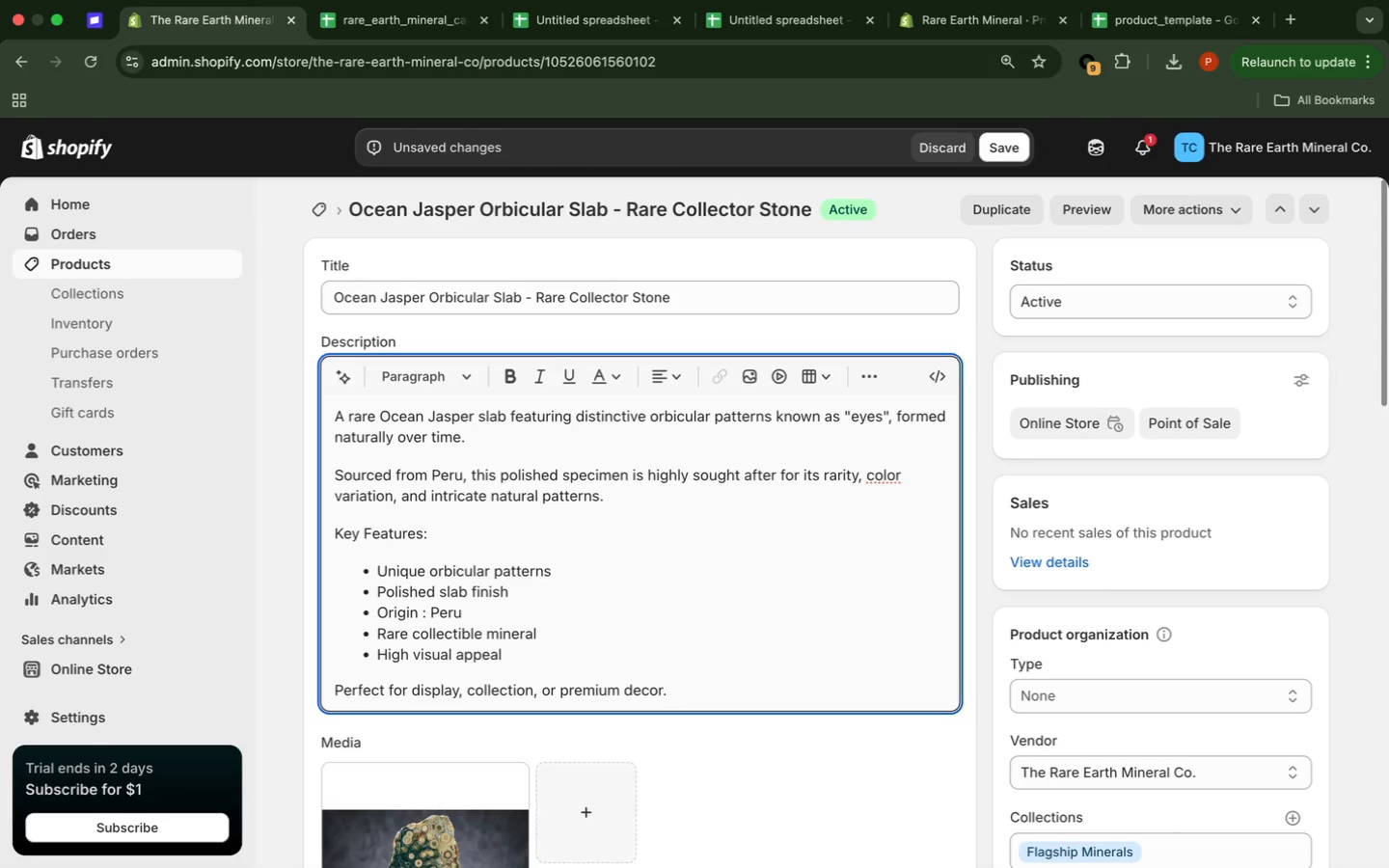 
key(ArrowUp)
 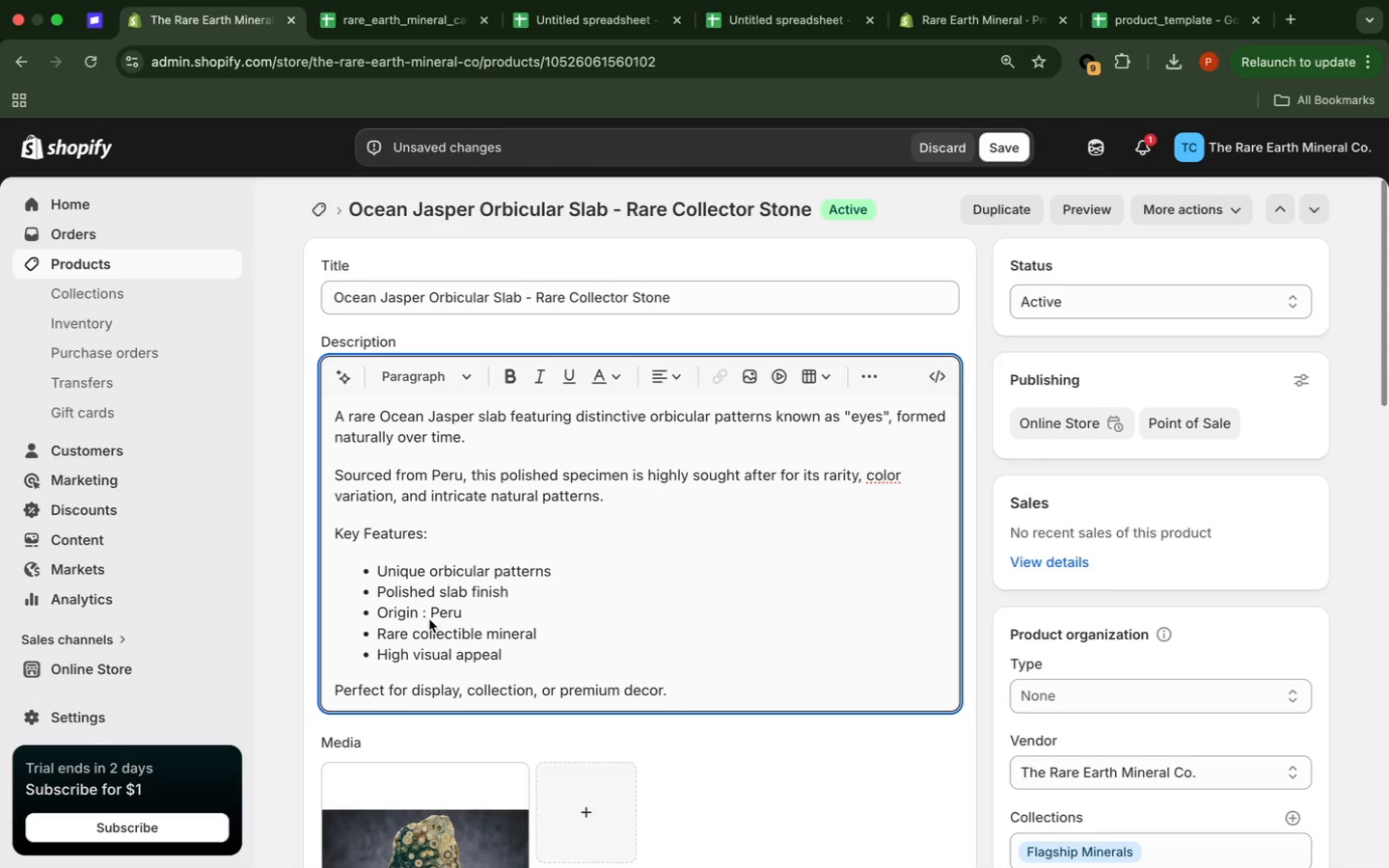 
left_click([422, 615])
 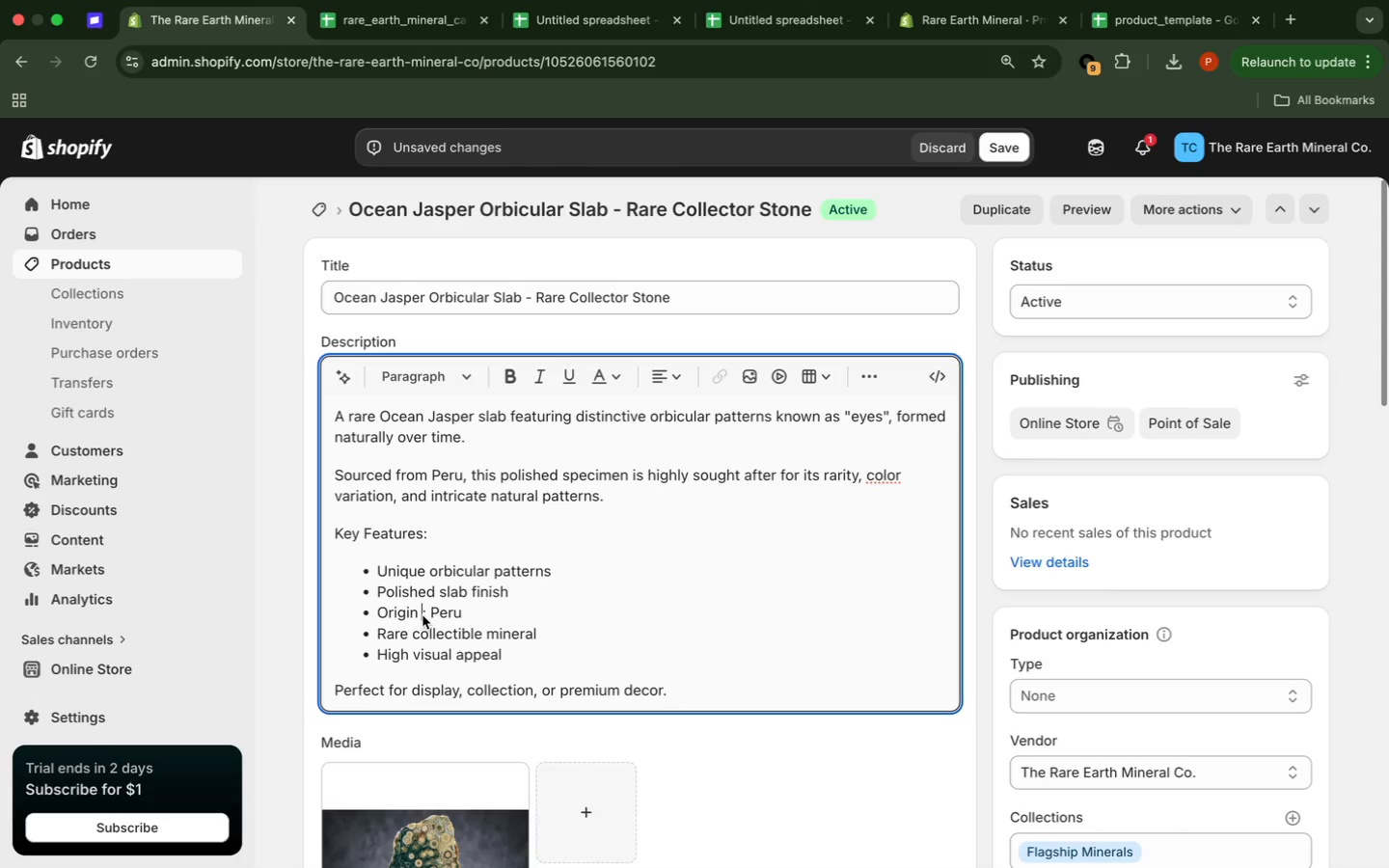 
wait(6.75)
 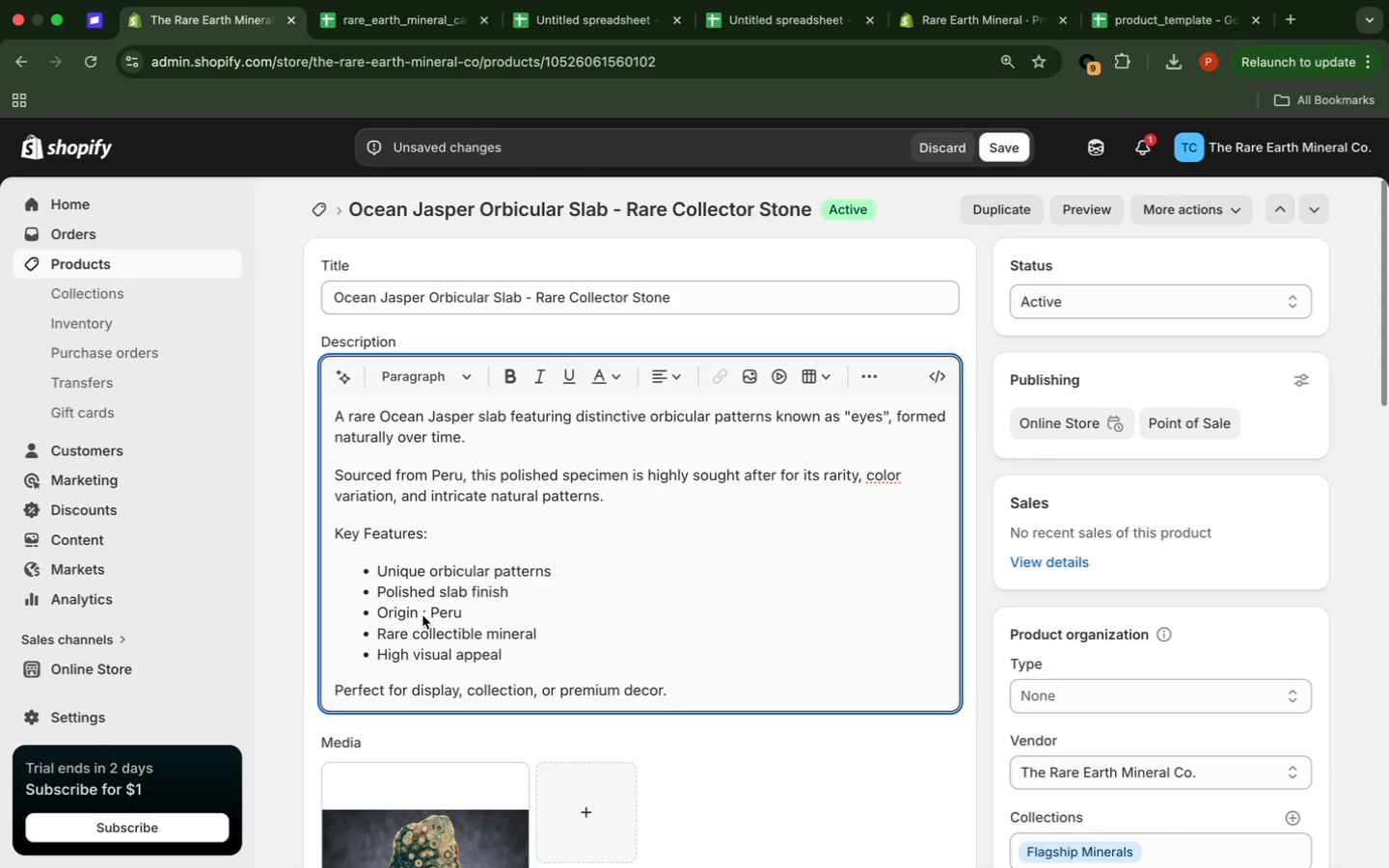 
key(Backspace)
 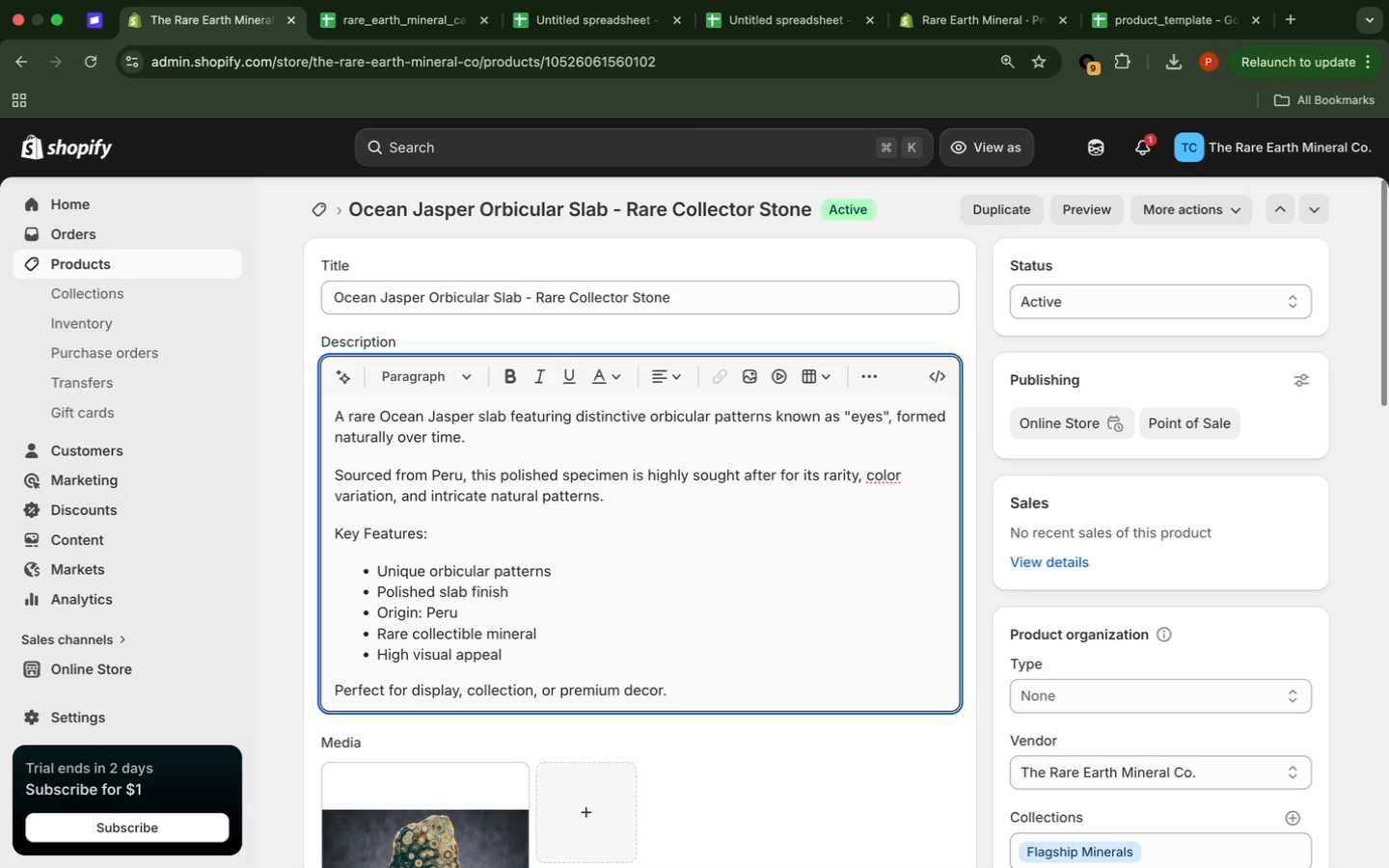 
key(Space)
 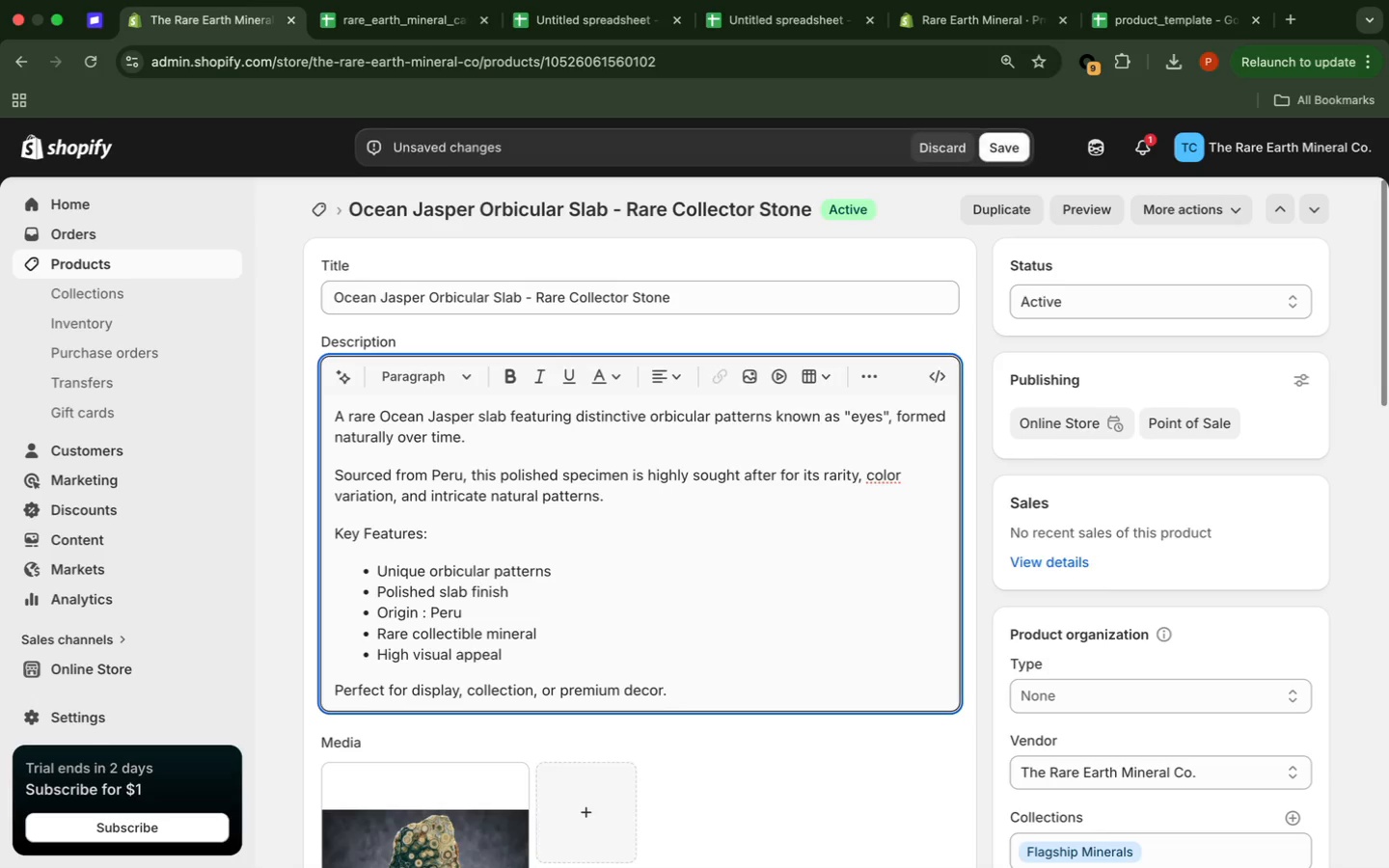 
key(CapsLock)
 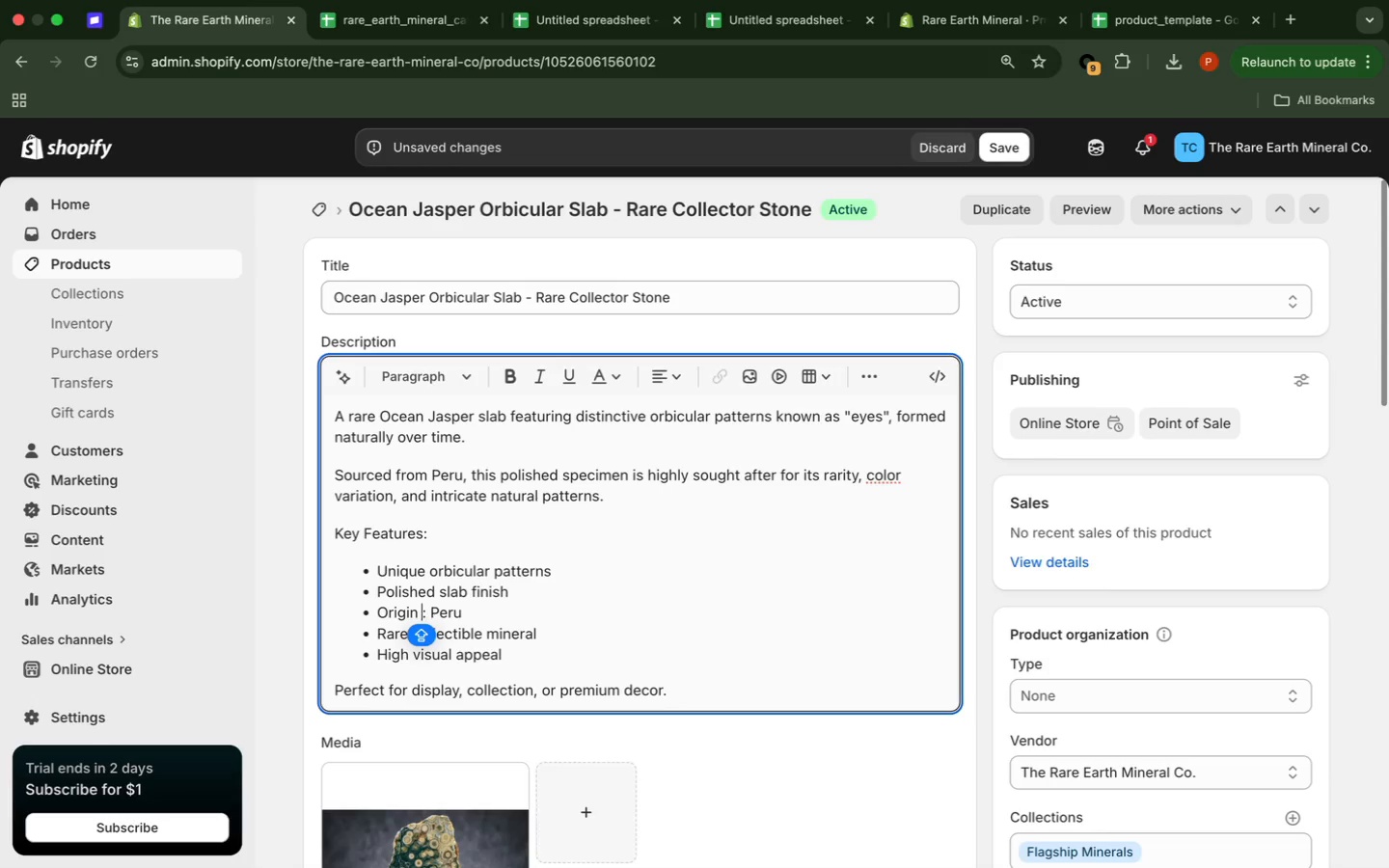 
key(C)
 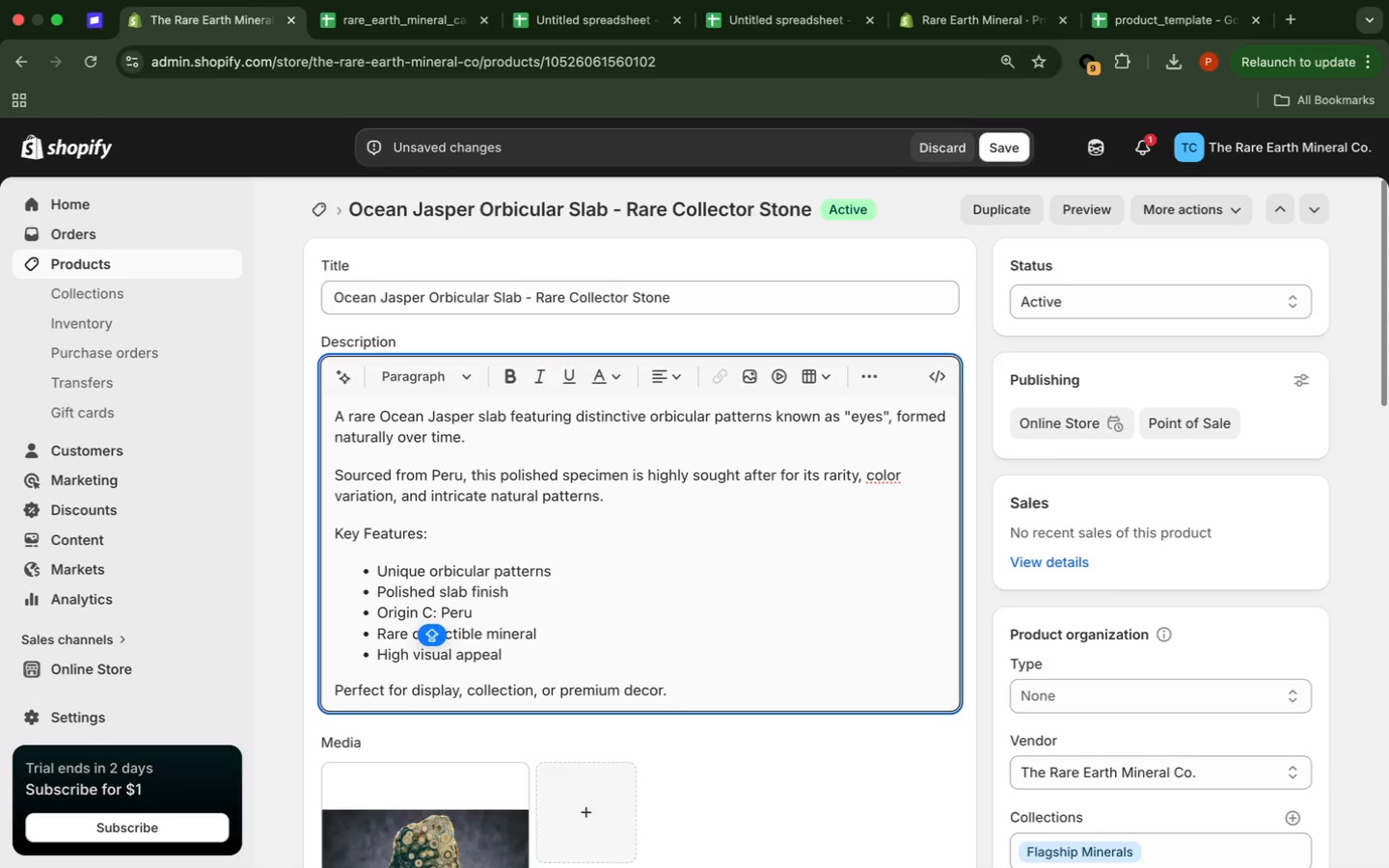 
key(CapsLock)
 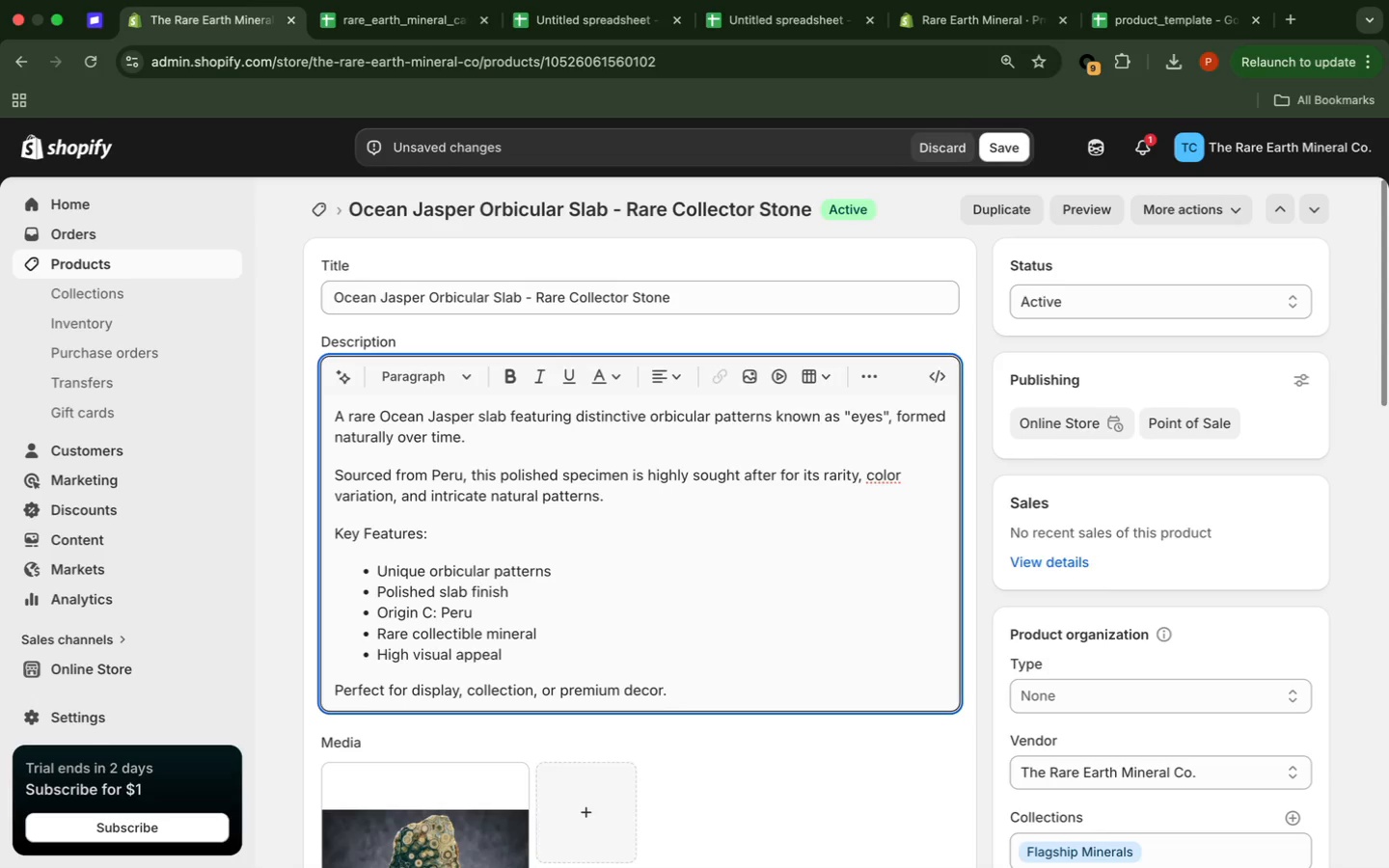 
type(ountry)
 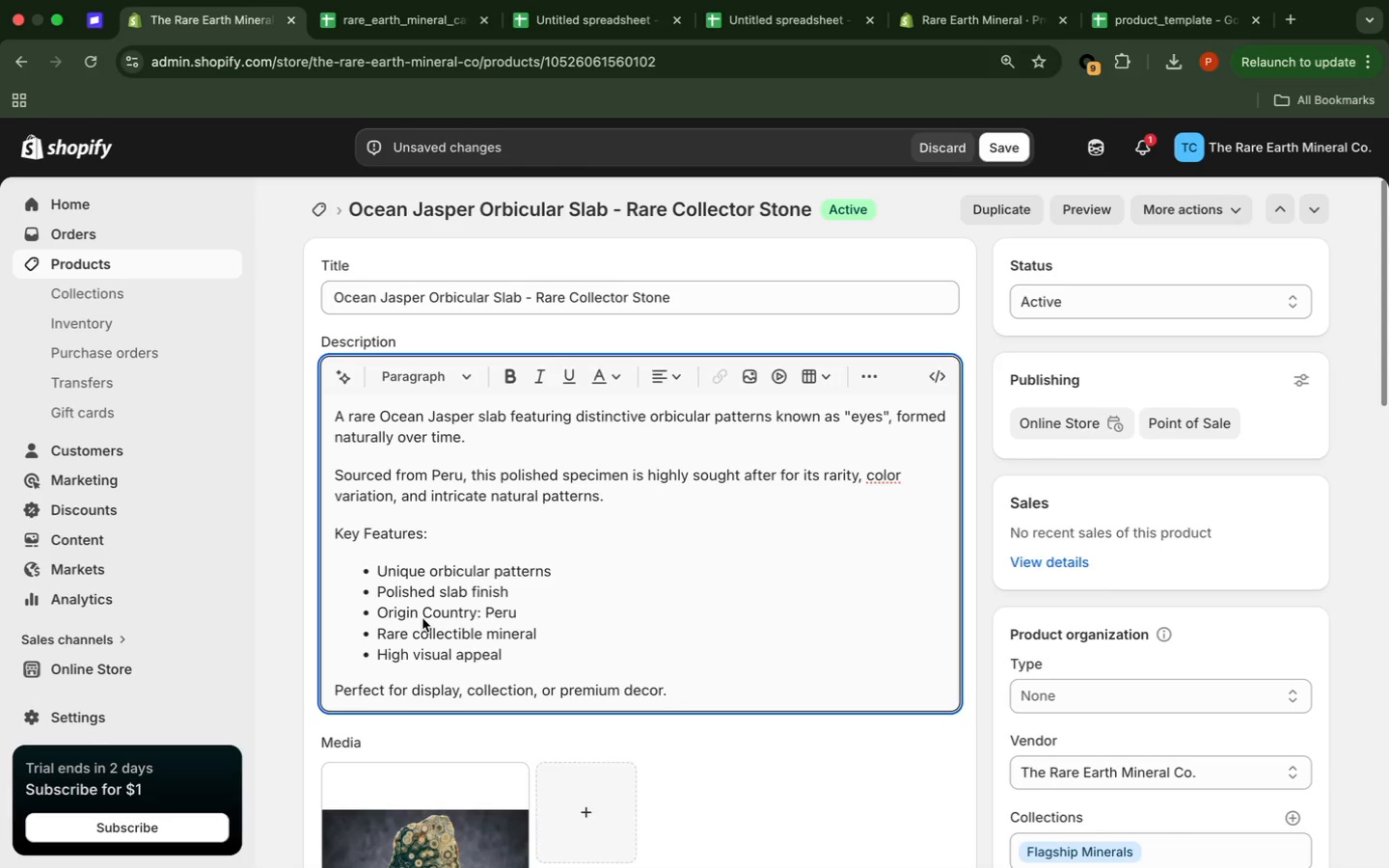 
wait(7.36)
 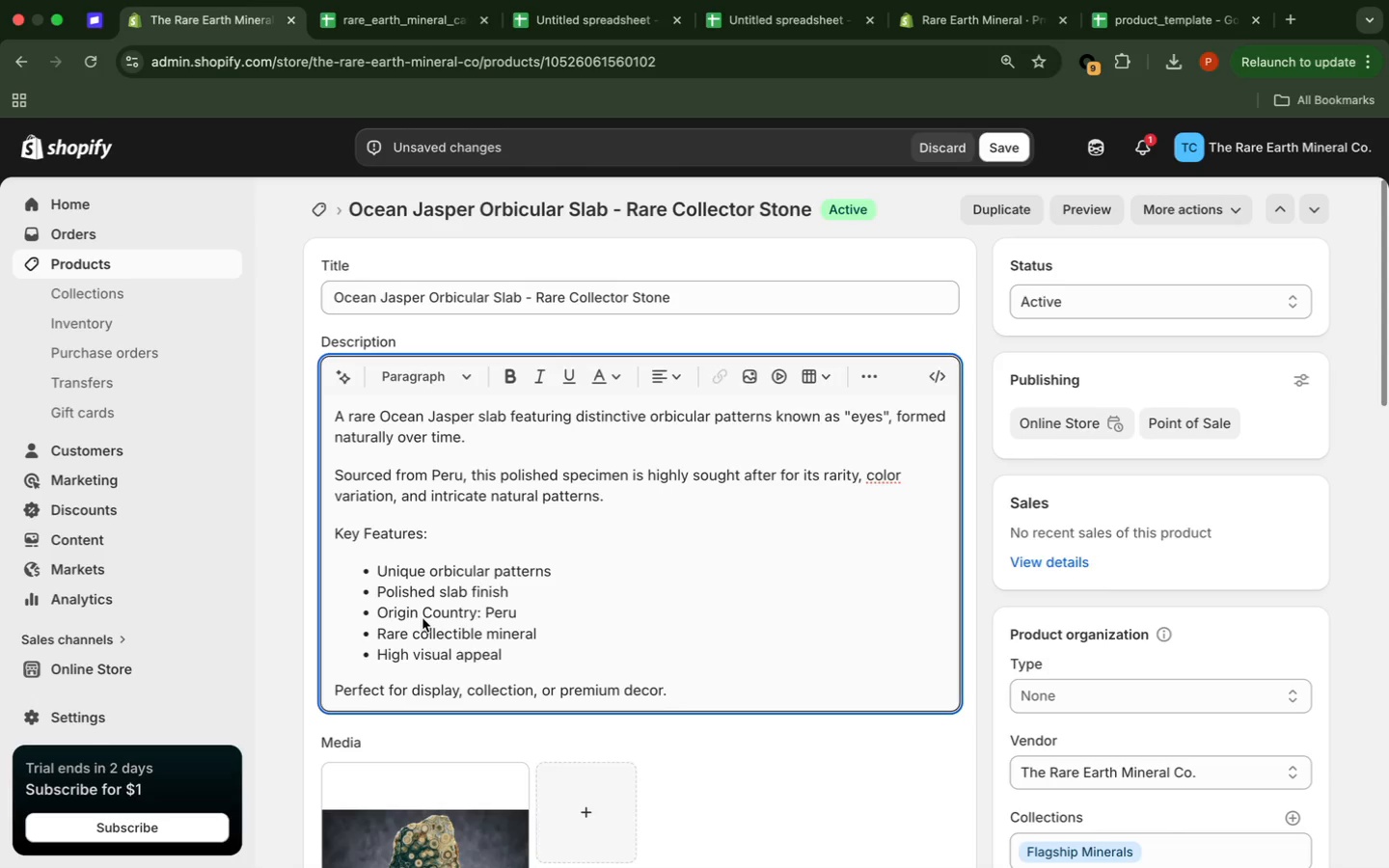 
left_click([633, 646])
 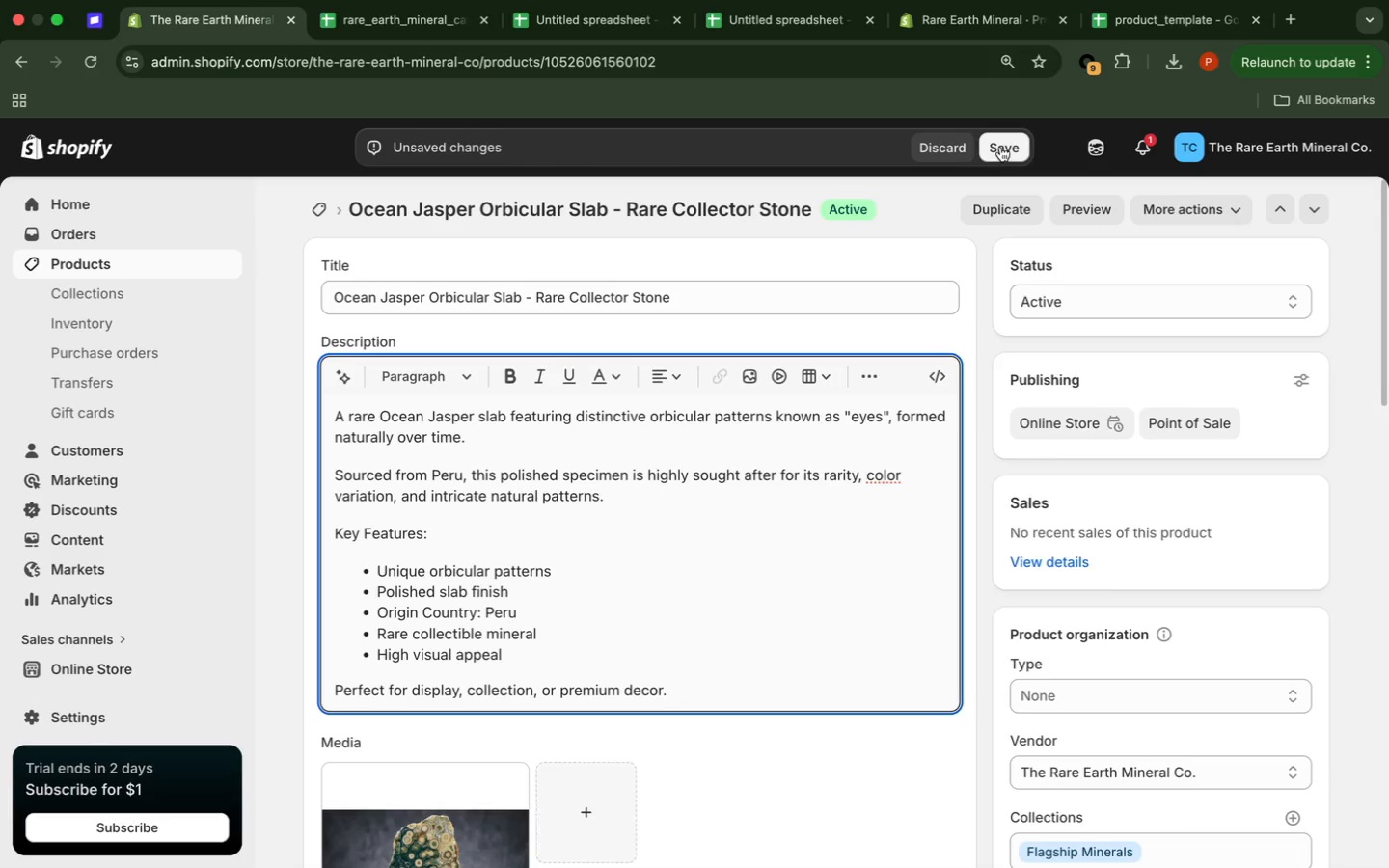 
wait(5.86)
 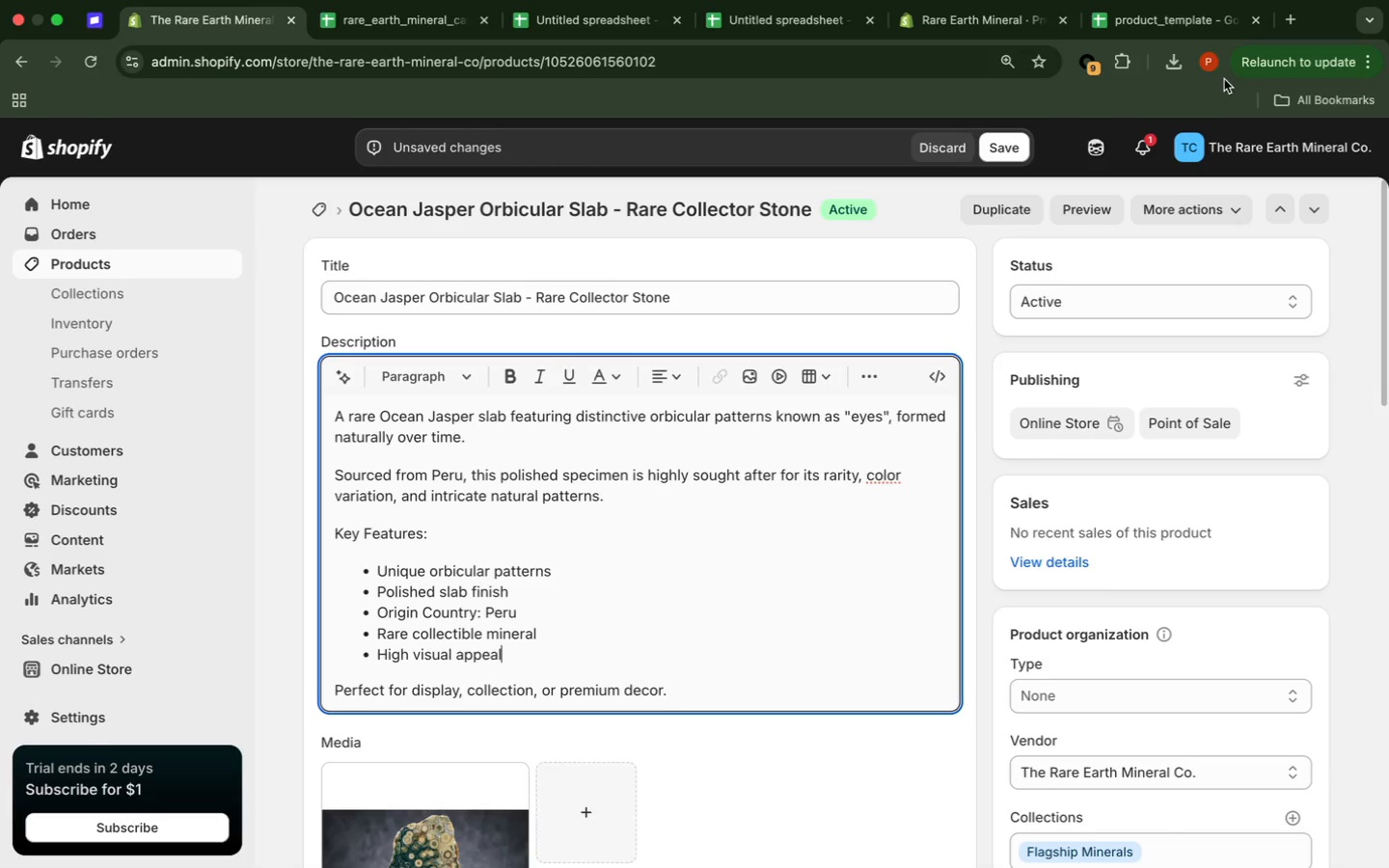 
left_click([999, 146])
 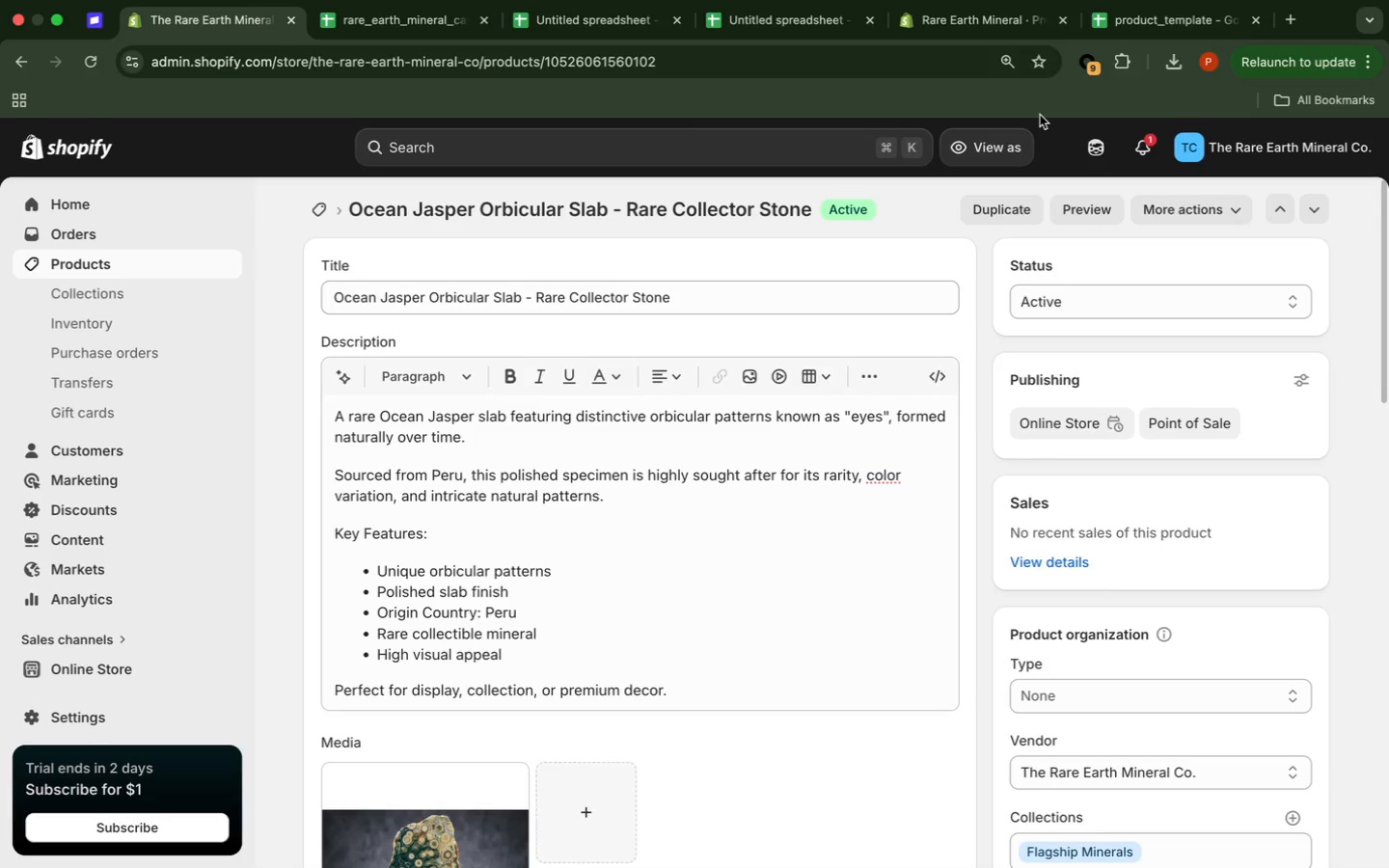 
wait(18.92)
 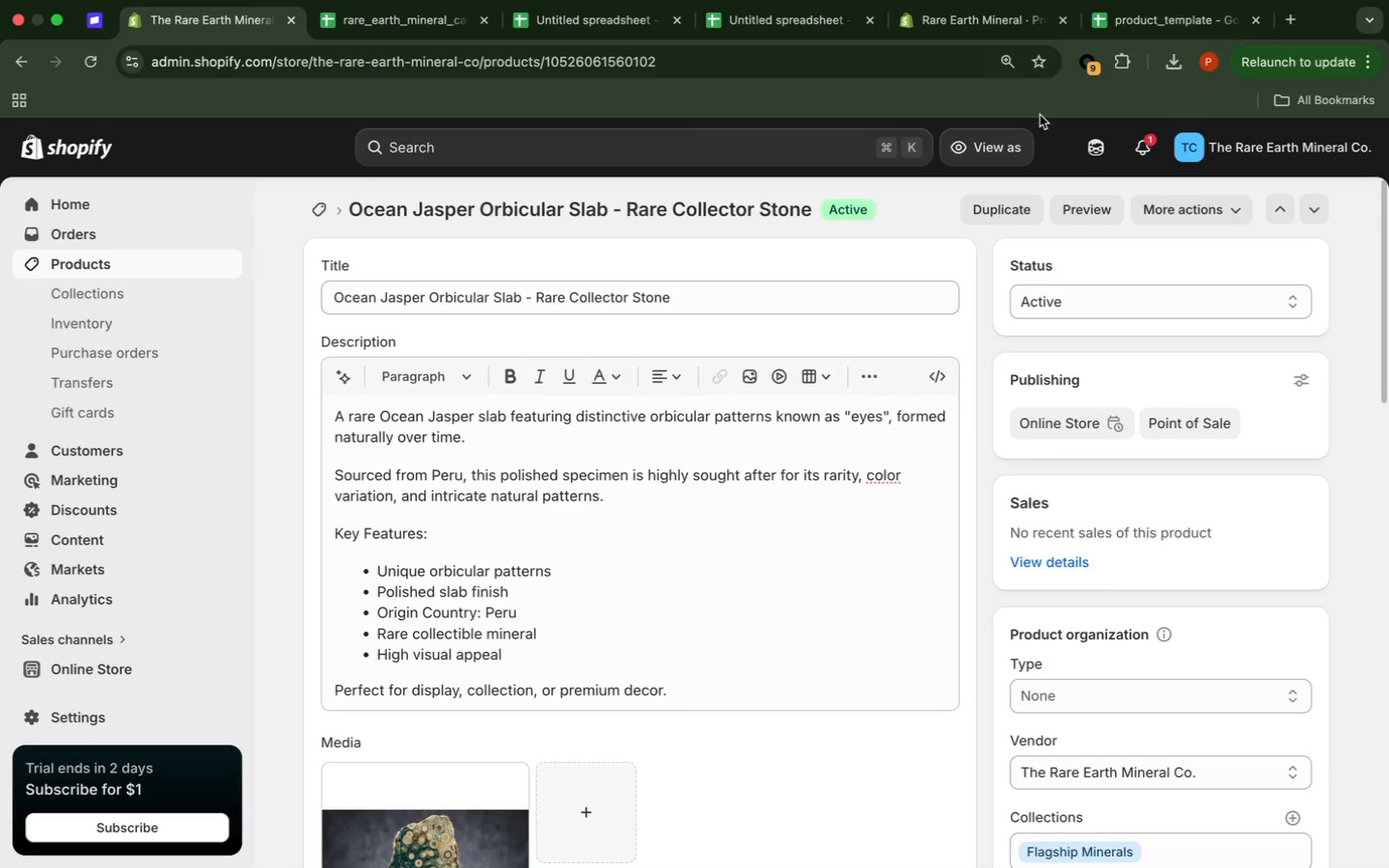 
left_click([162, 261])
 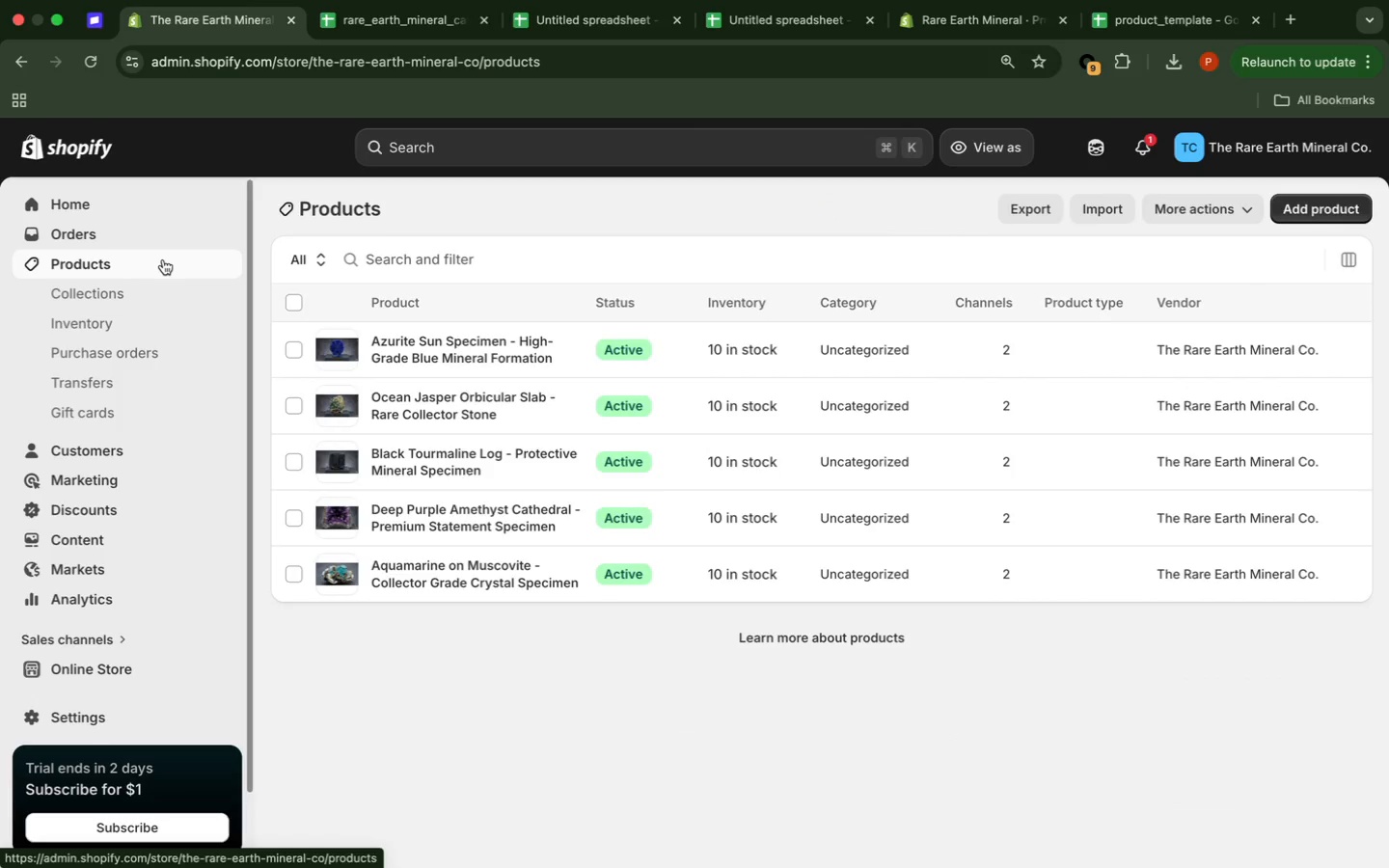 
wait(12.03)
 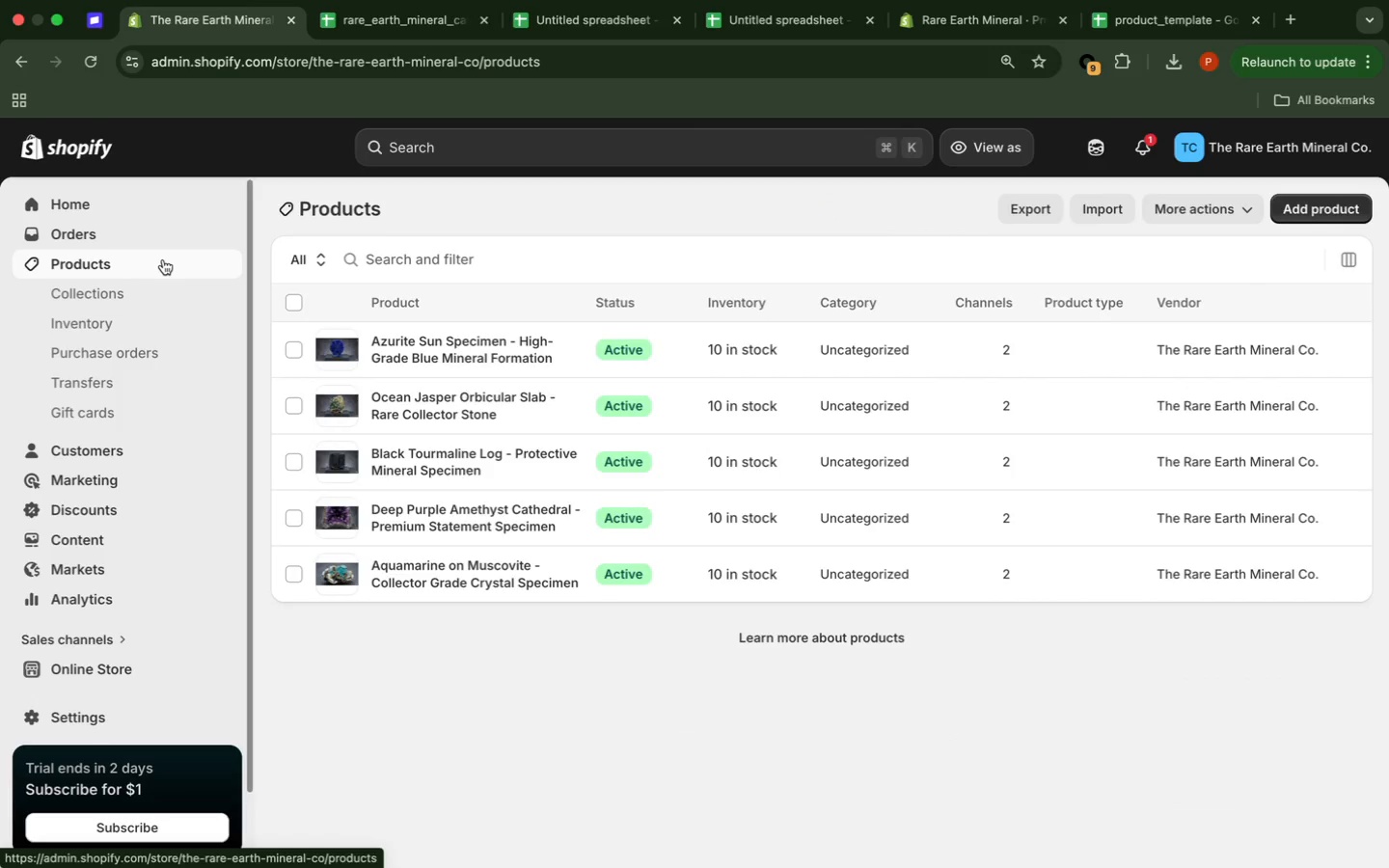 
left_click([509, 450])
 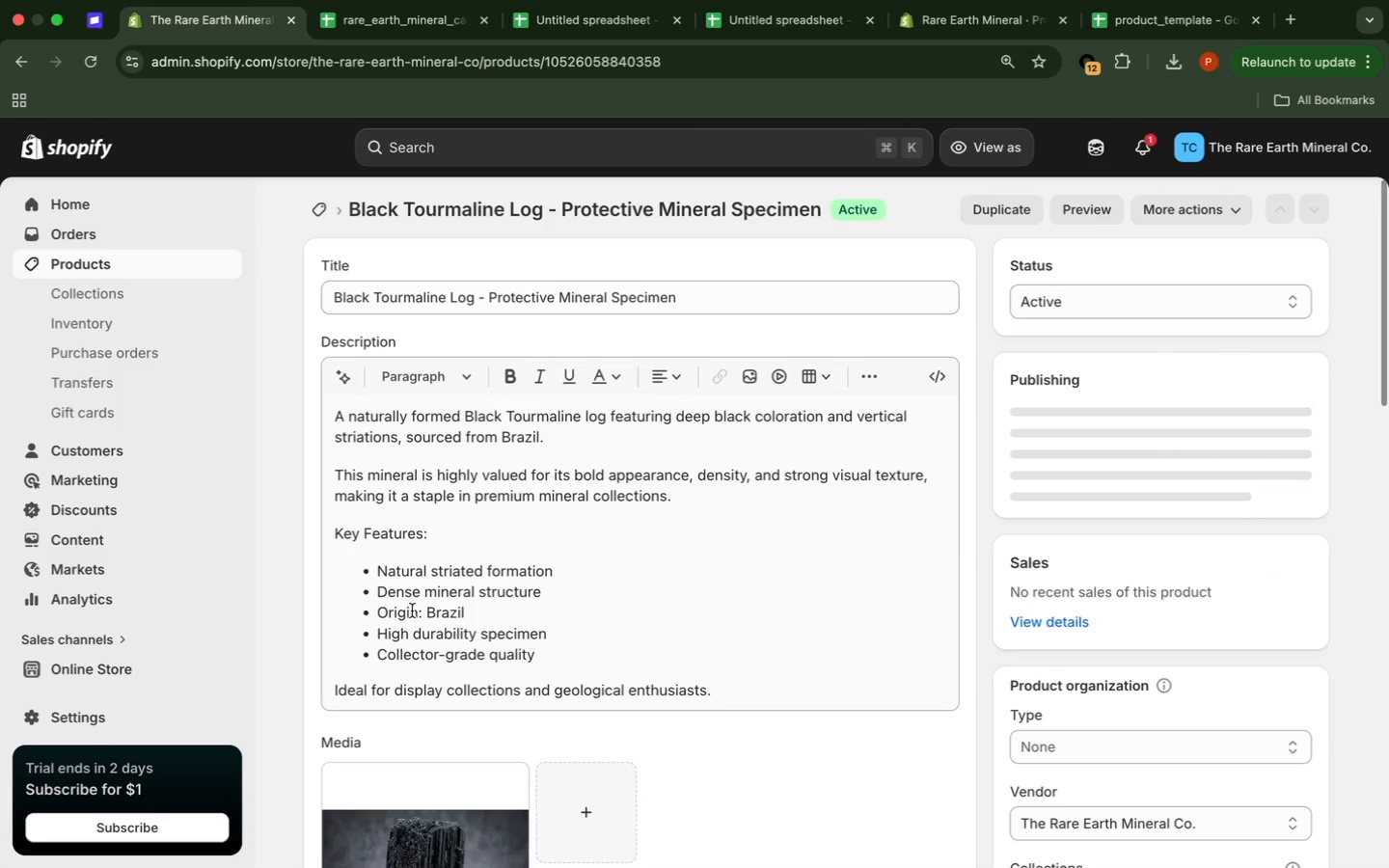 
wait(12.71)
 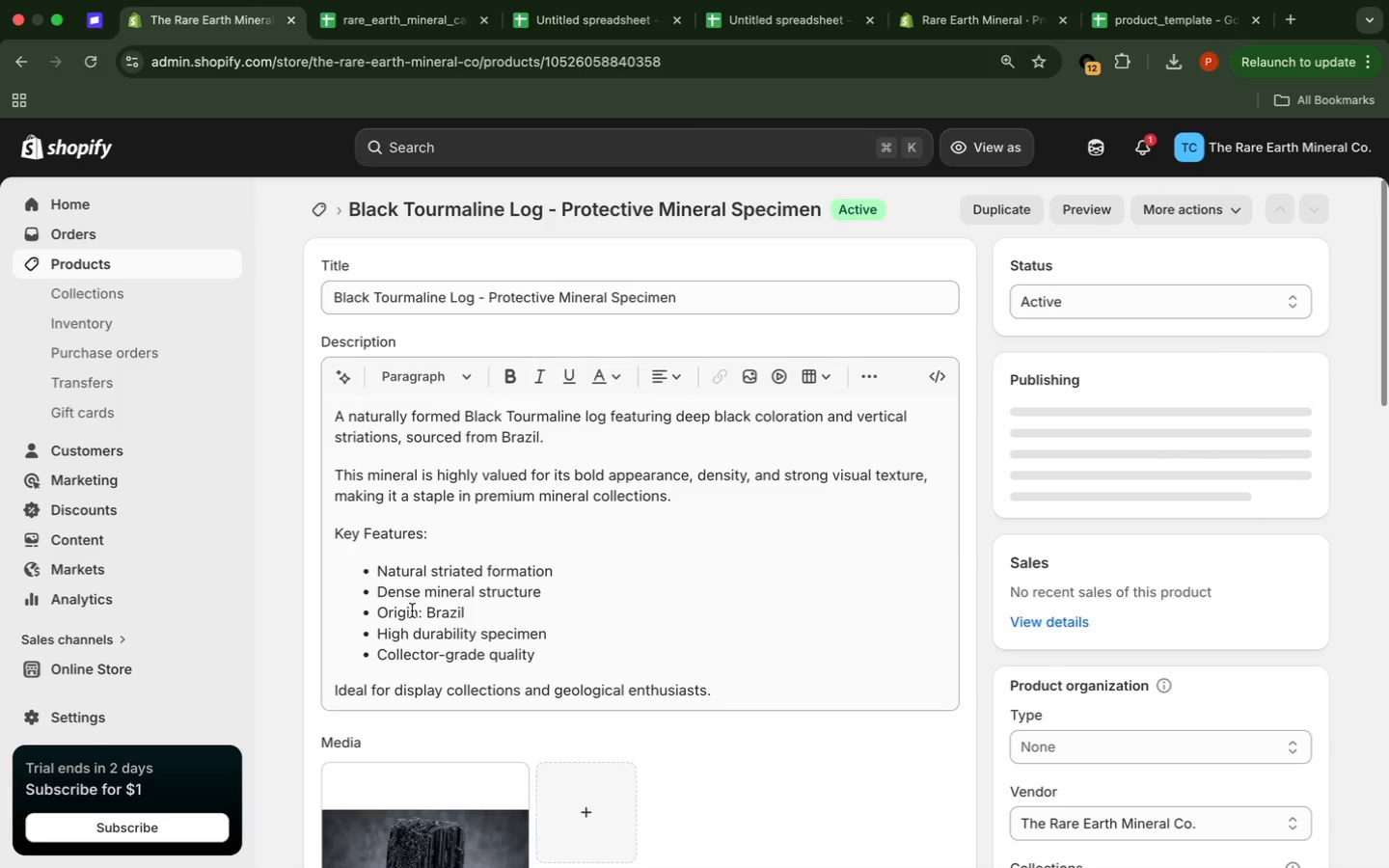 
left_click([419, 611])
 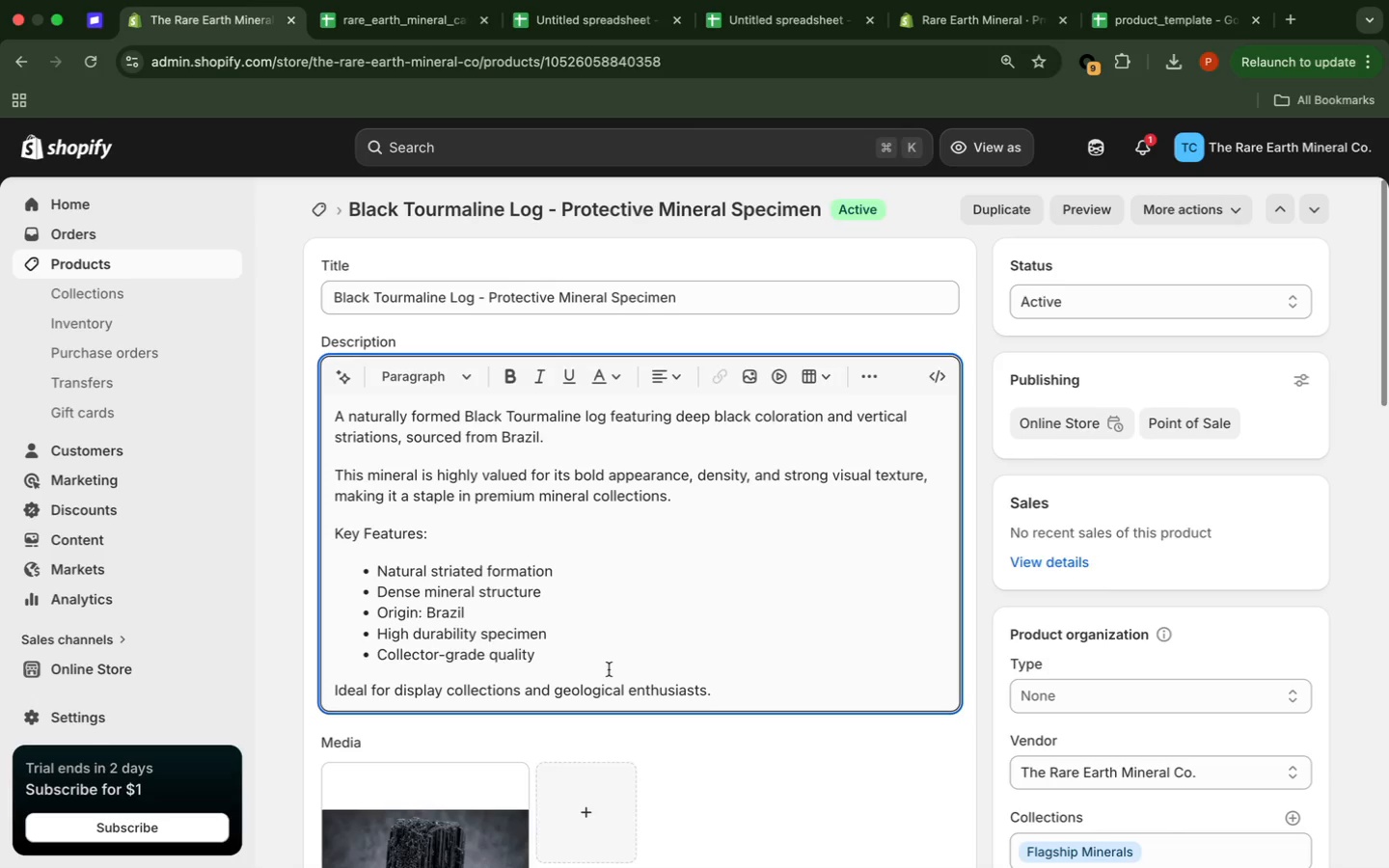 
type( Country)
 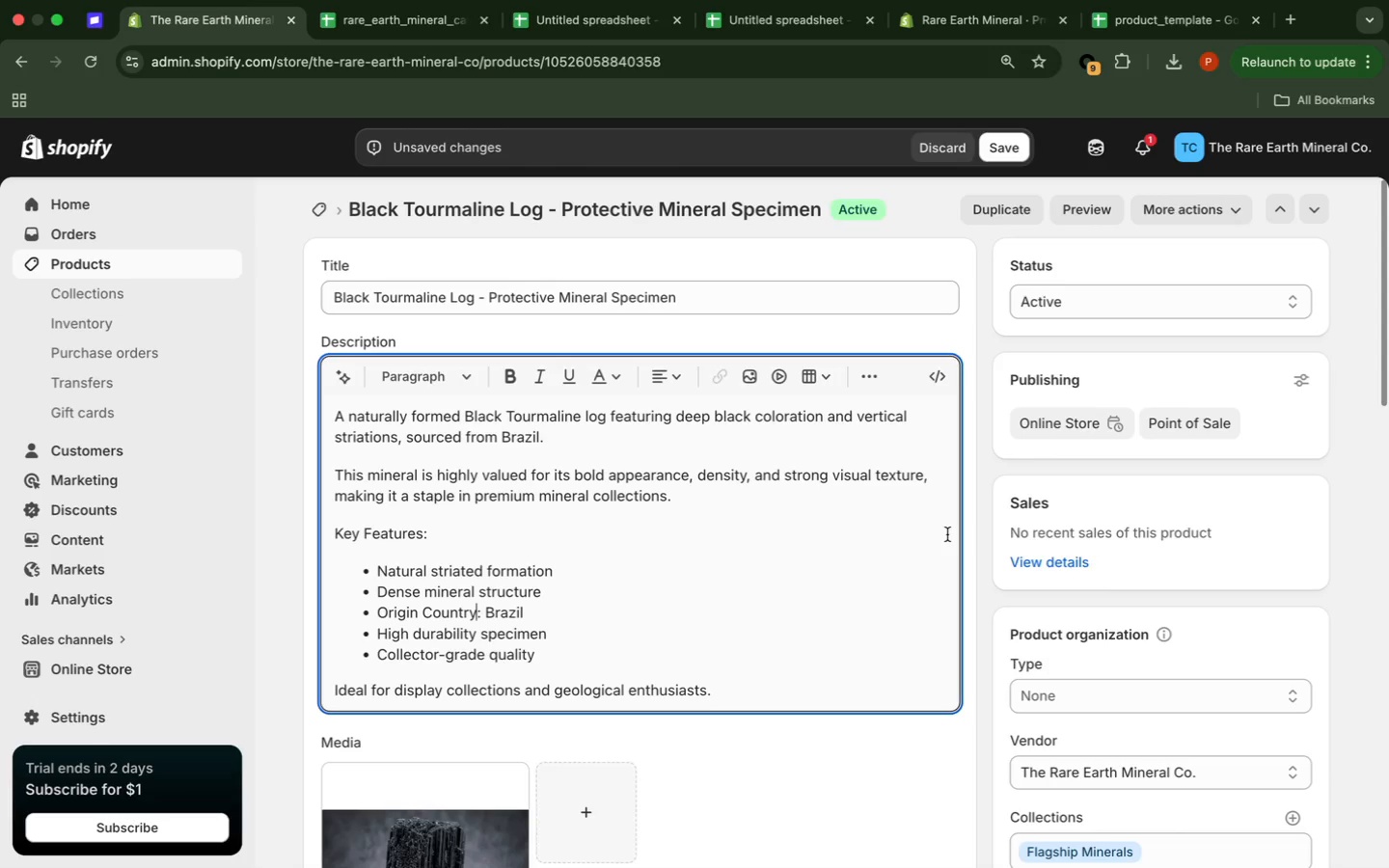 
wait(6.77)
 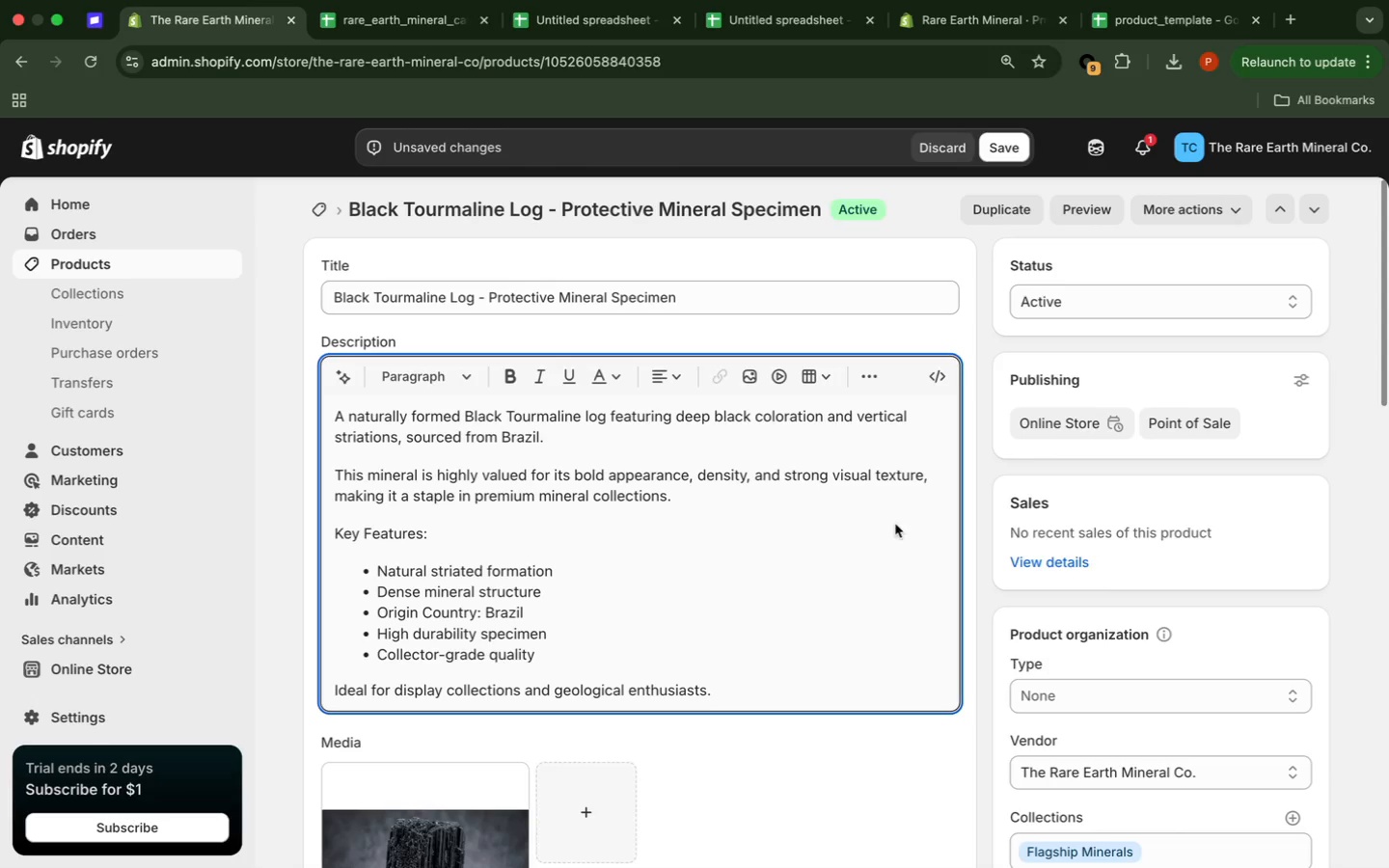 
left_click([1358, 529])
 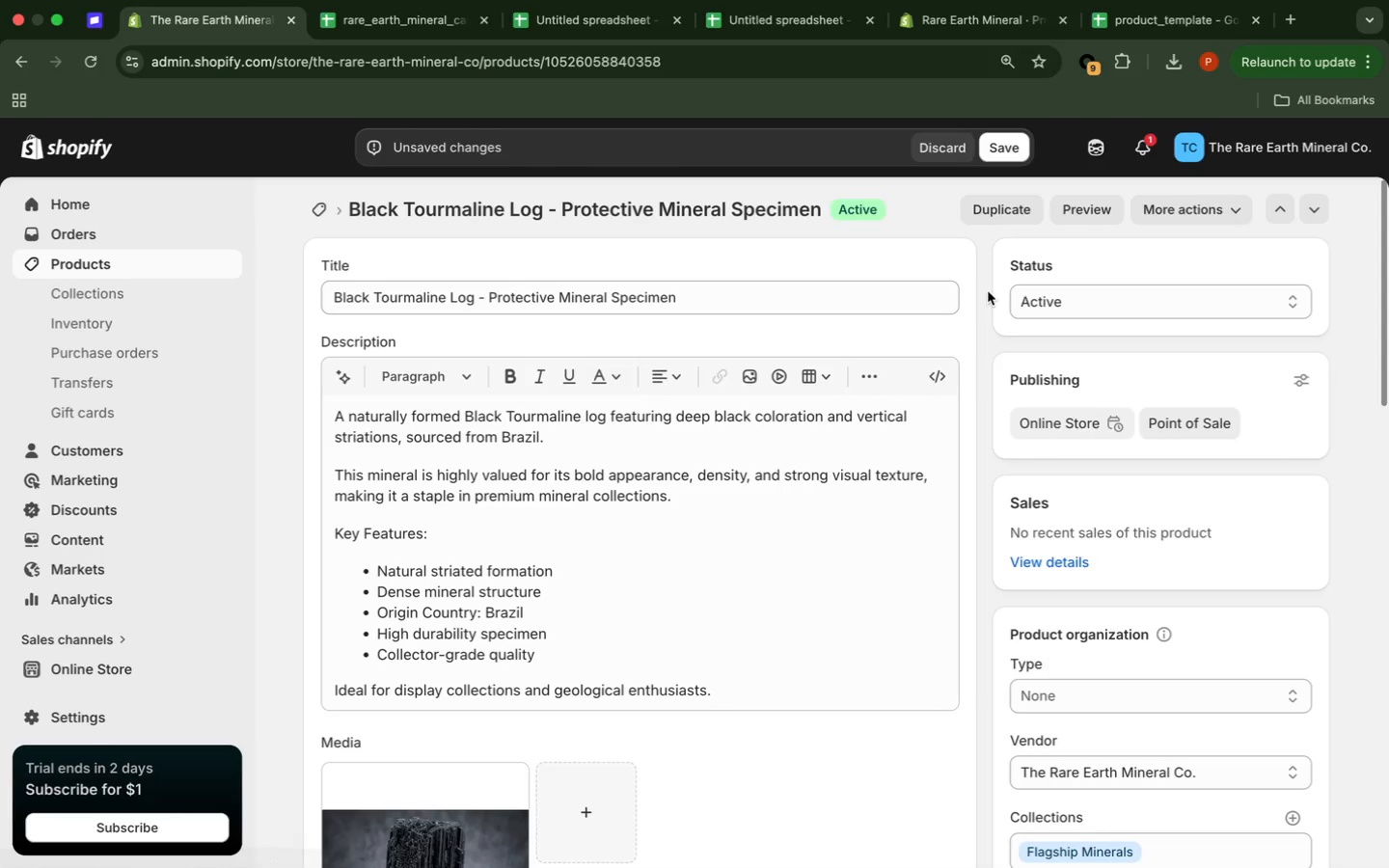 
wait(7.48)
 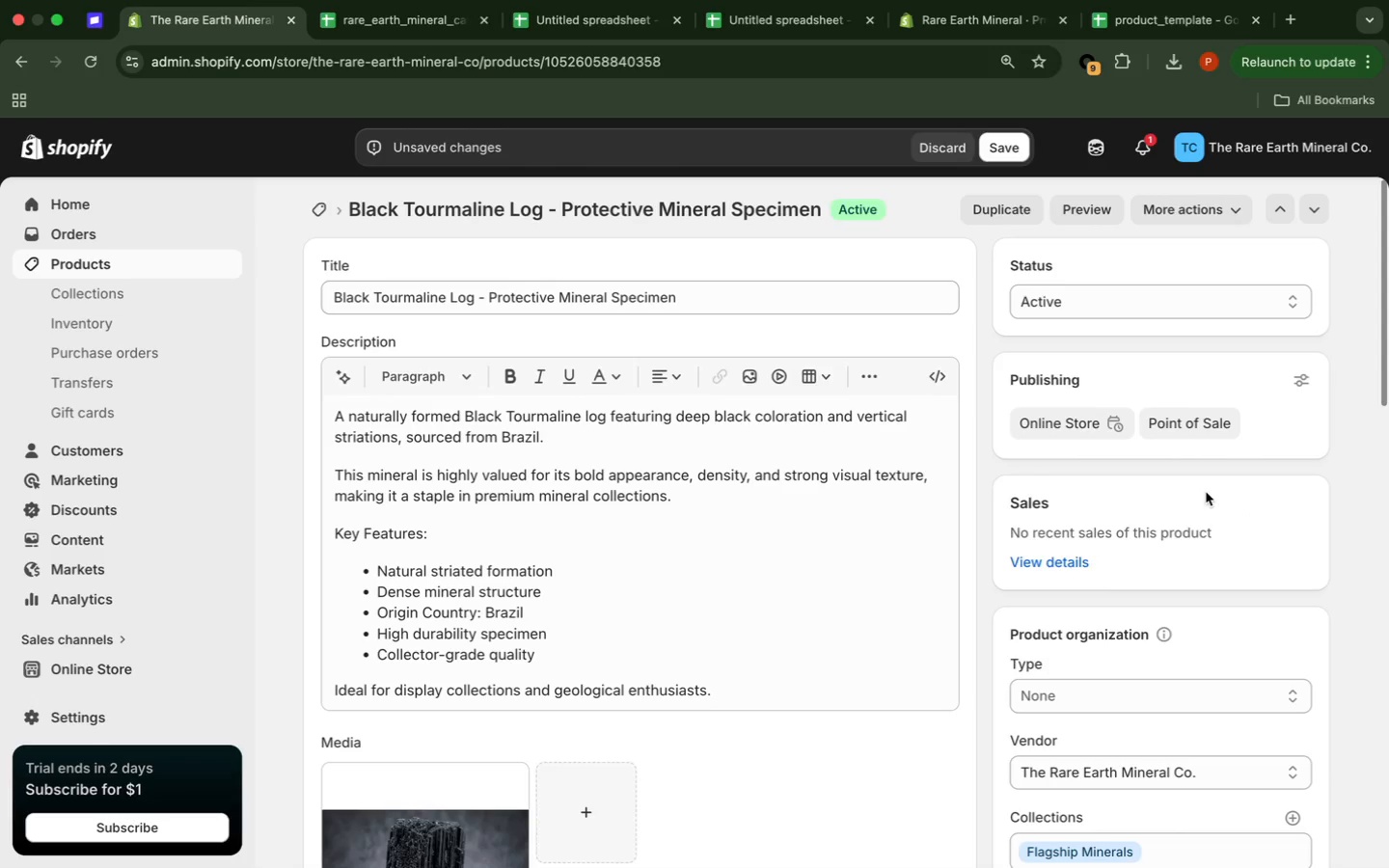 
left_click([1026, 144])
 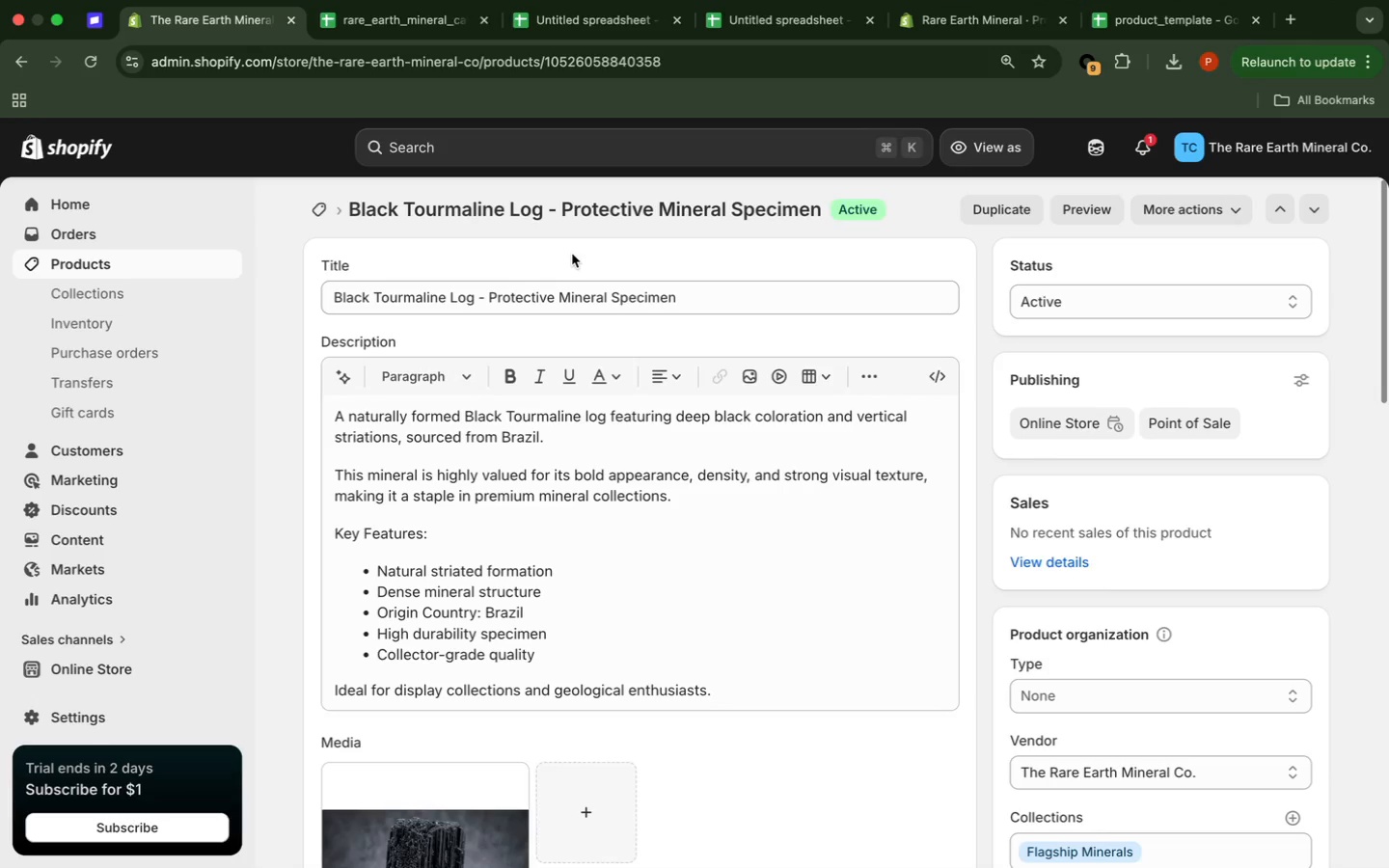 
wait(31.41)
 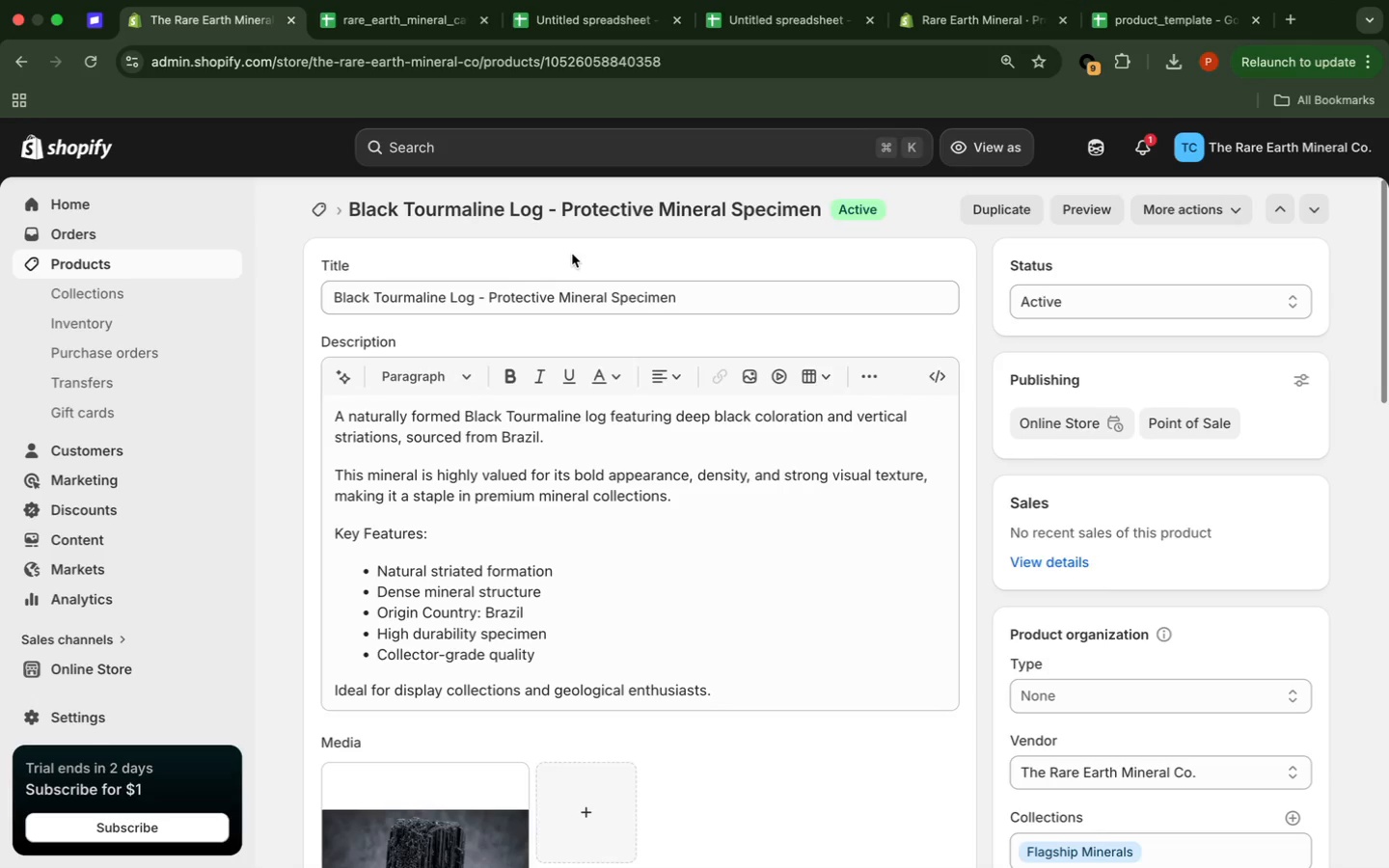 
left_click([209, 264])
 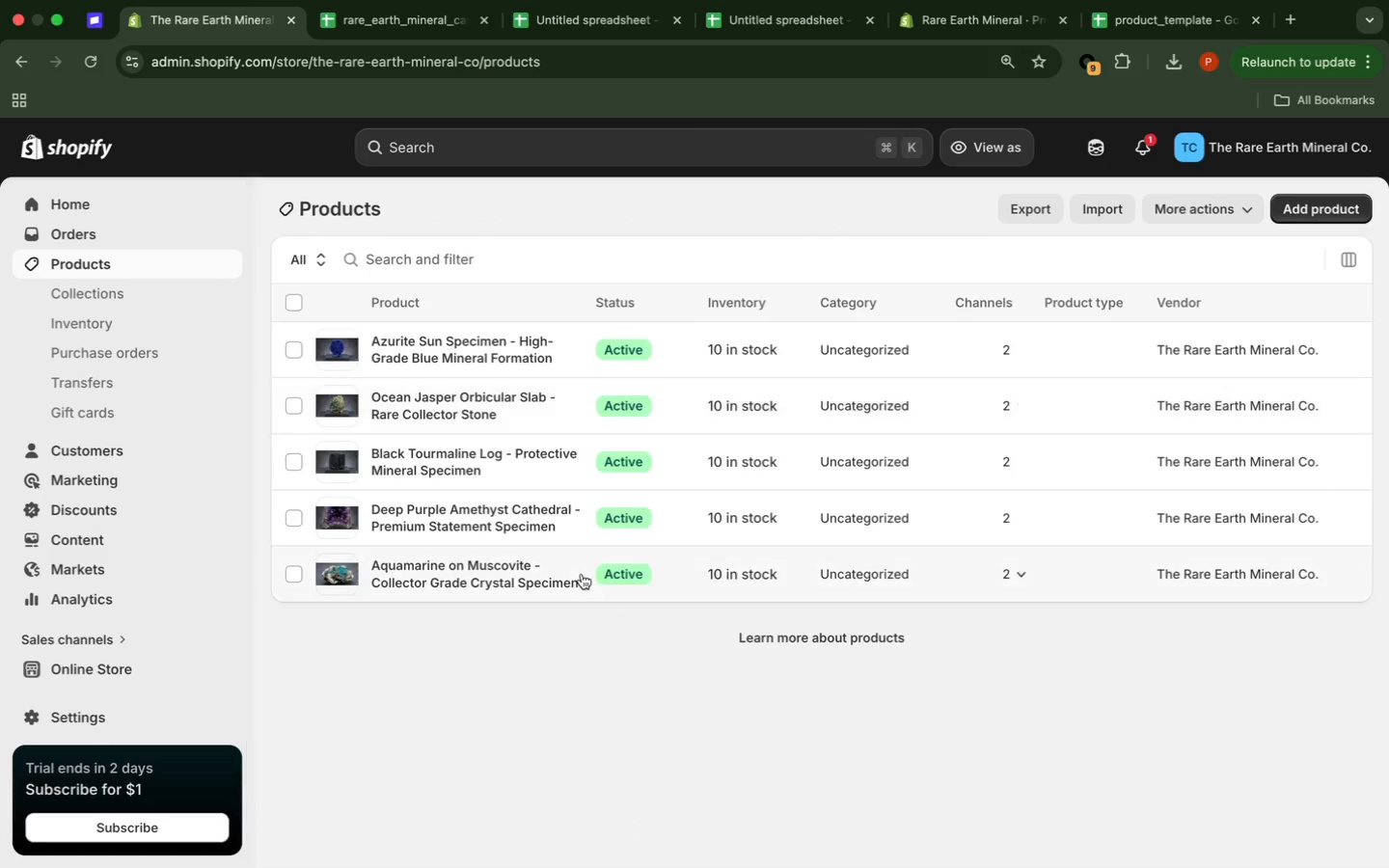 
wait(7.73)
 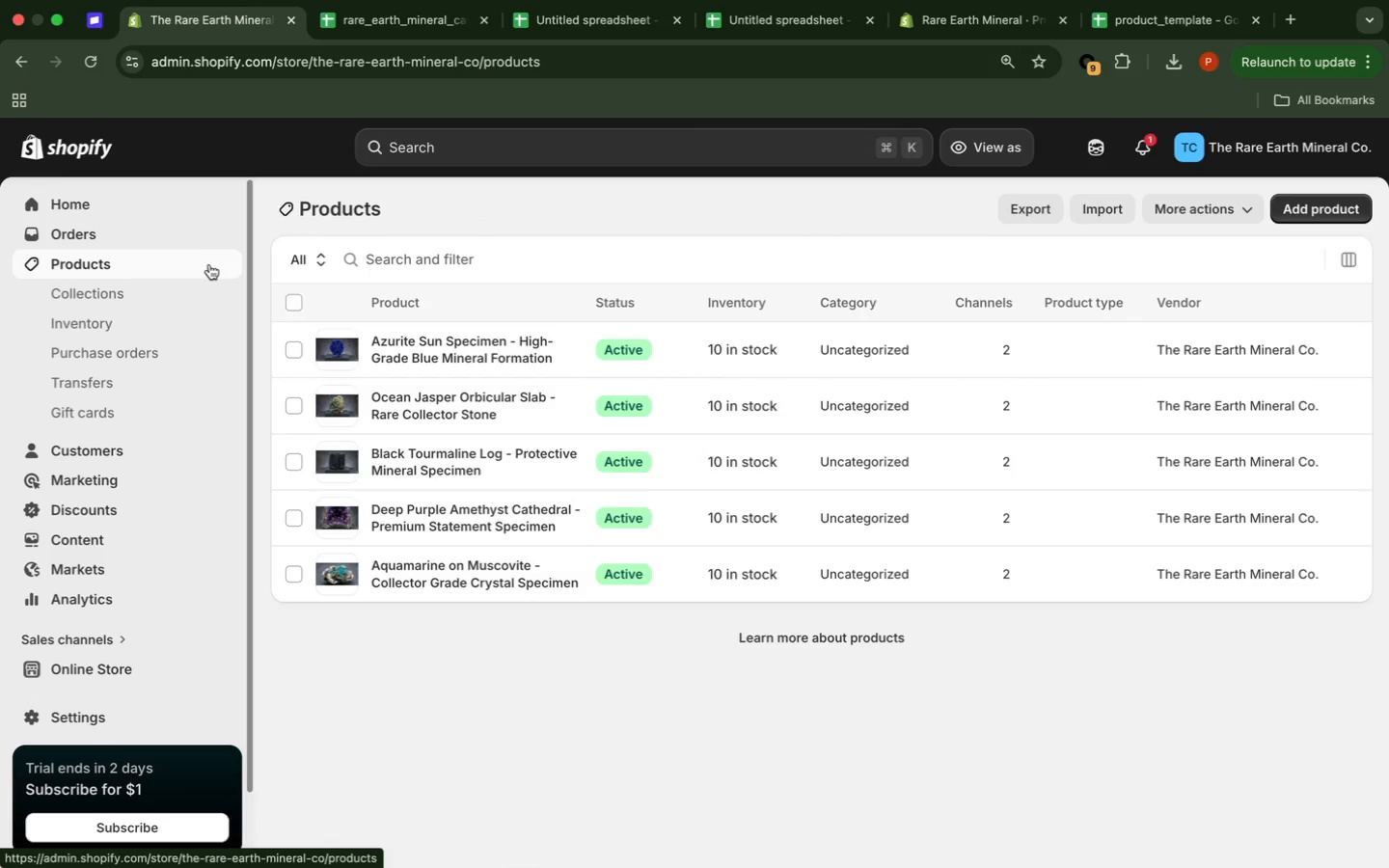 
left_click([476, 513])
 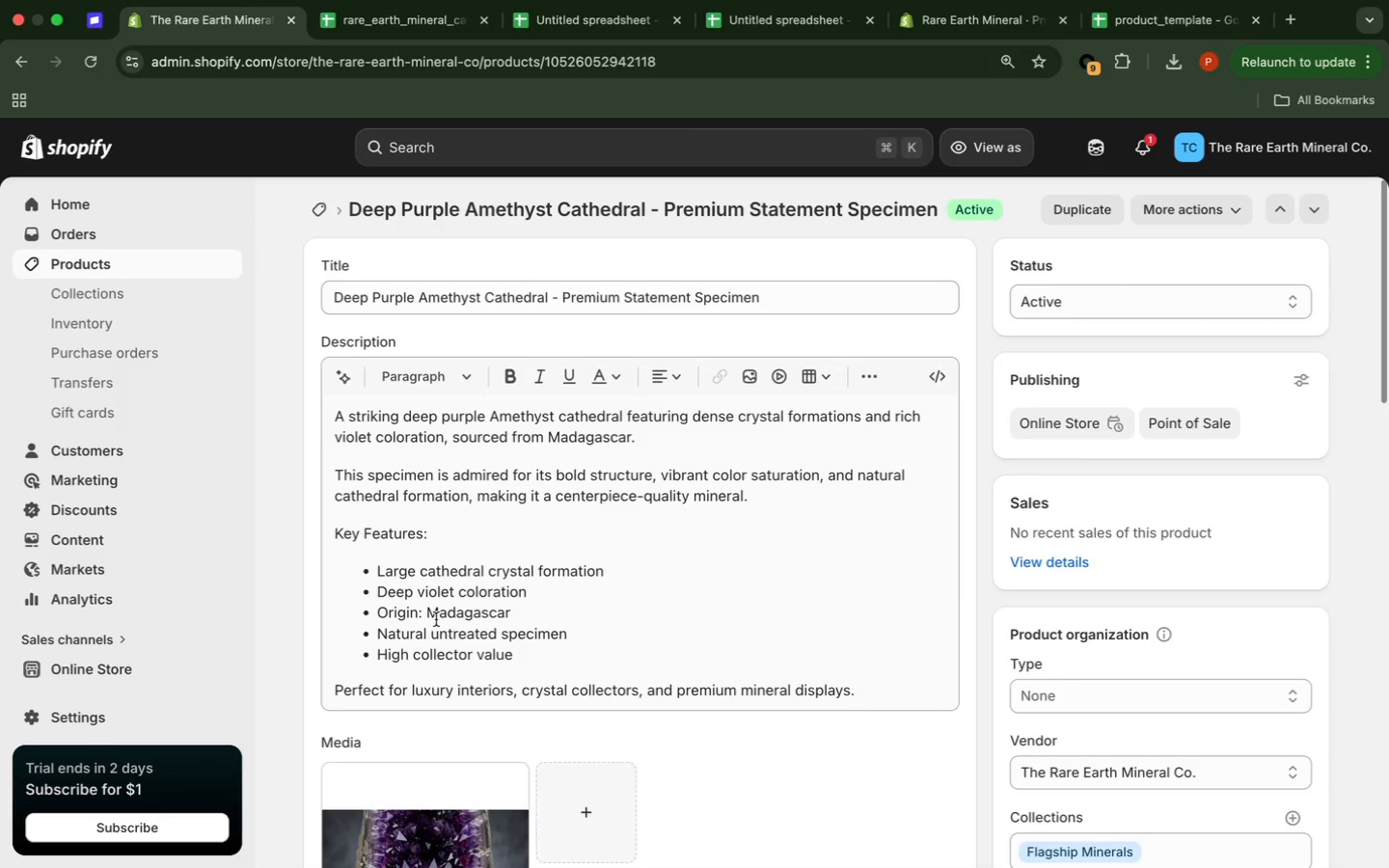 
wait(15.52)
 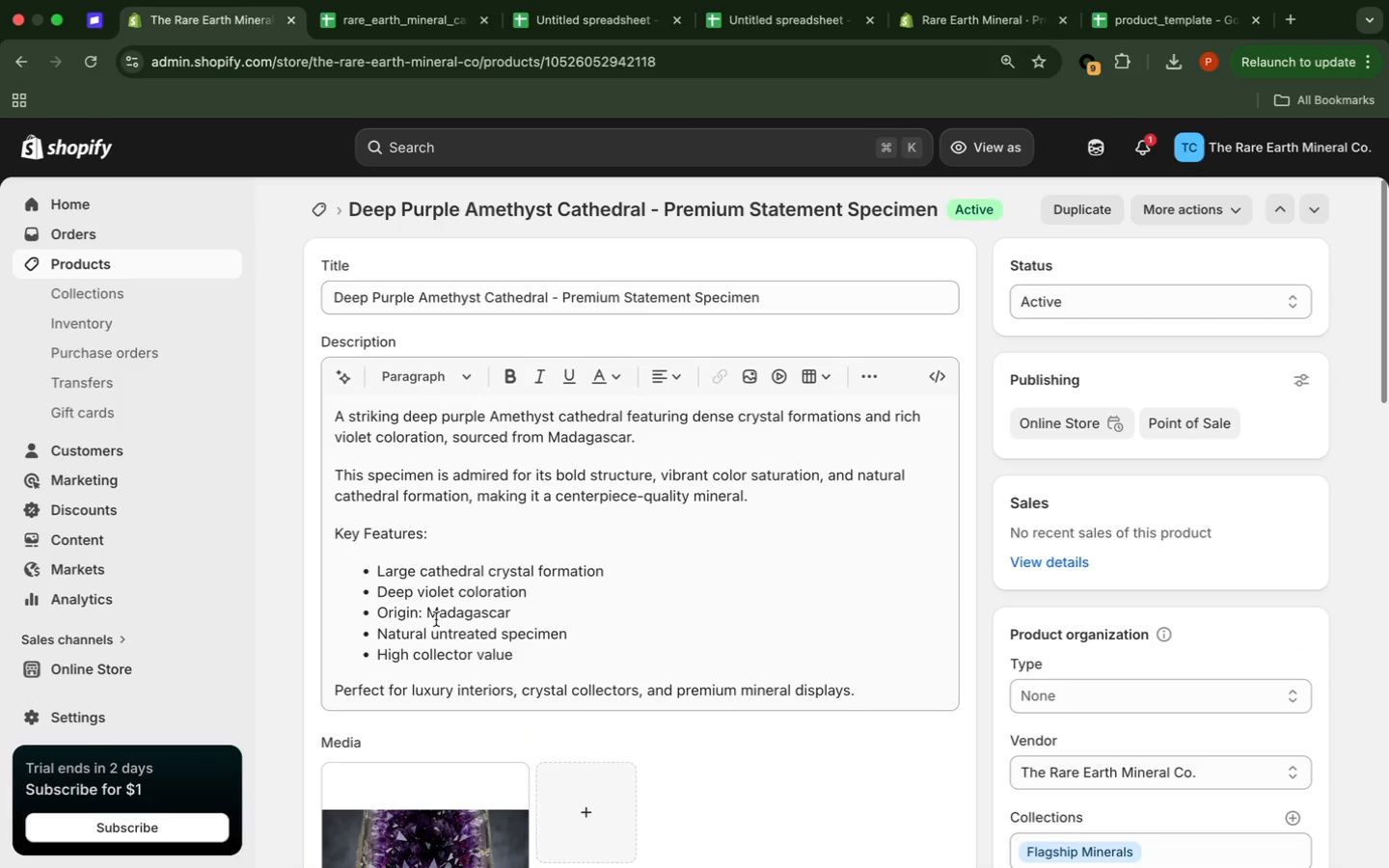 
left_click([419, 613])
 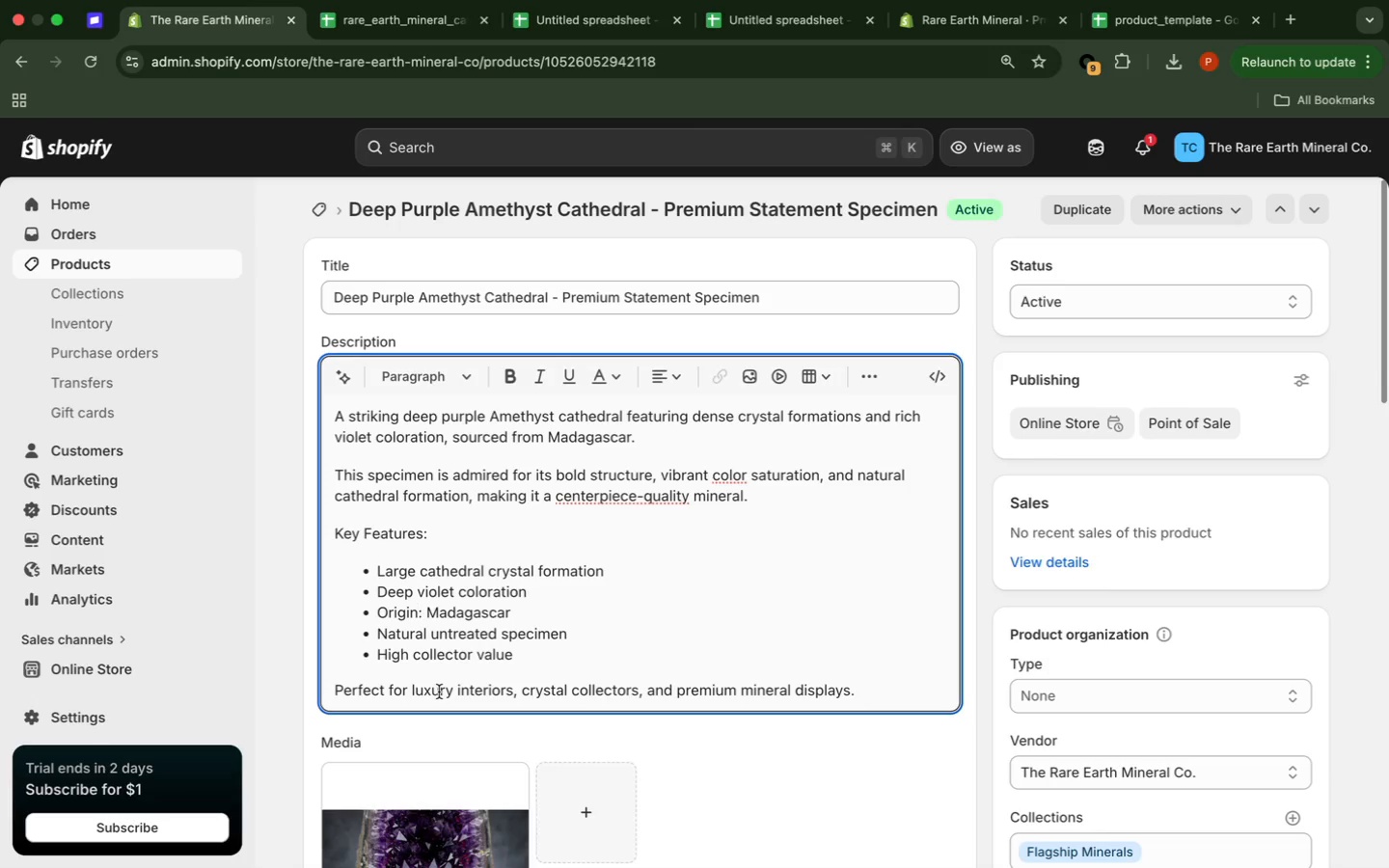 
type( Country)
 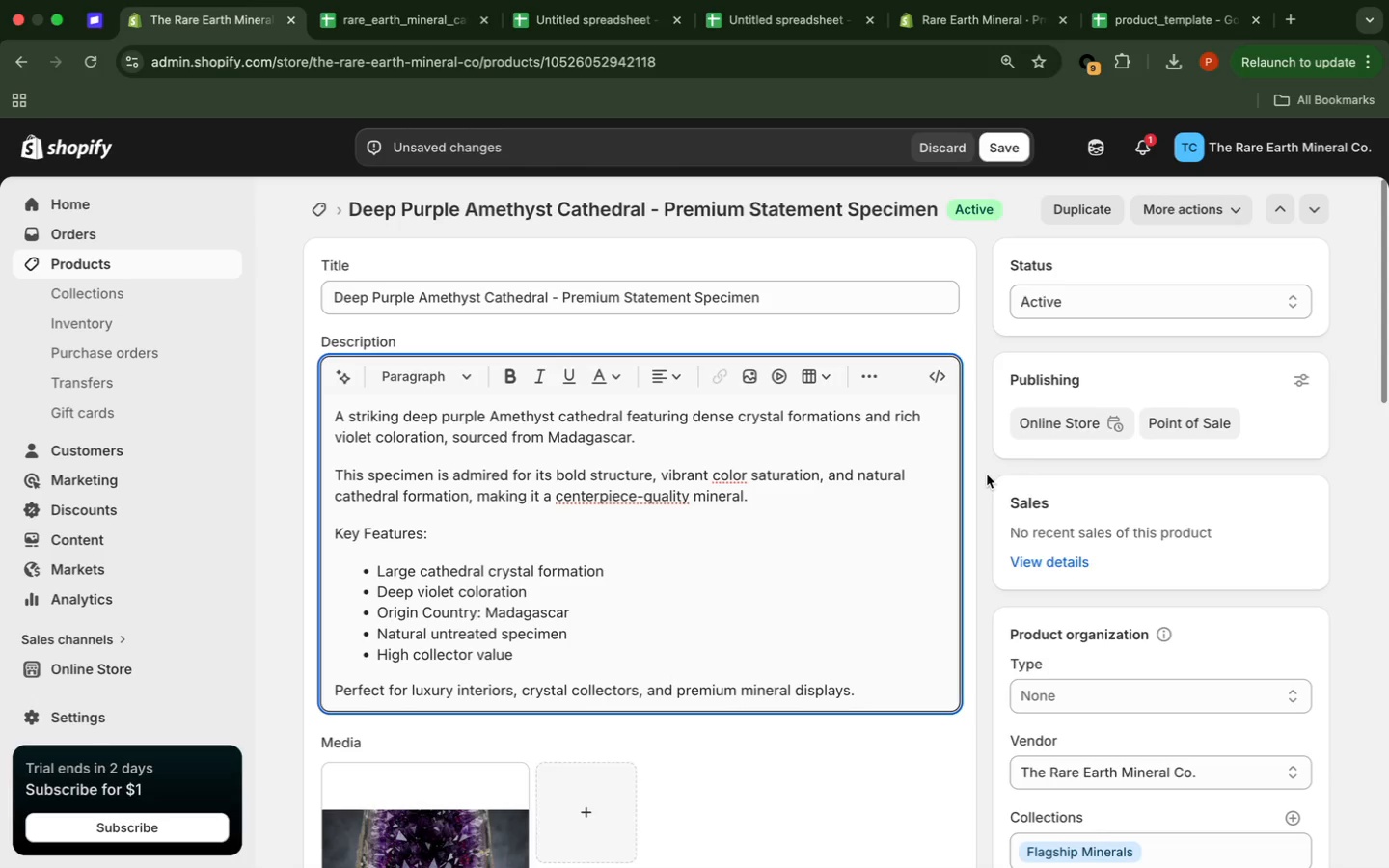 
wait(13.31)
 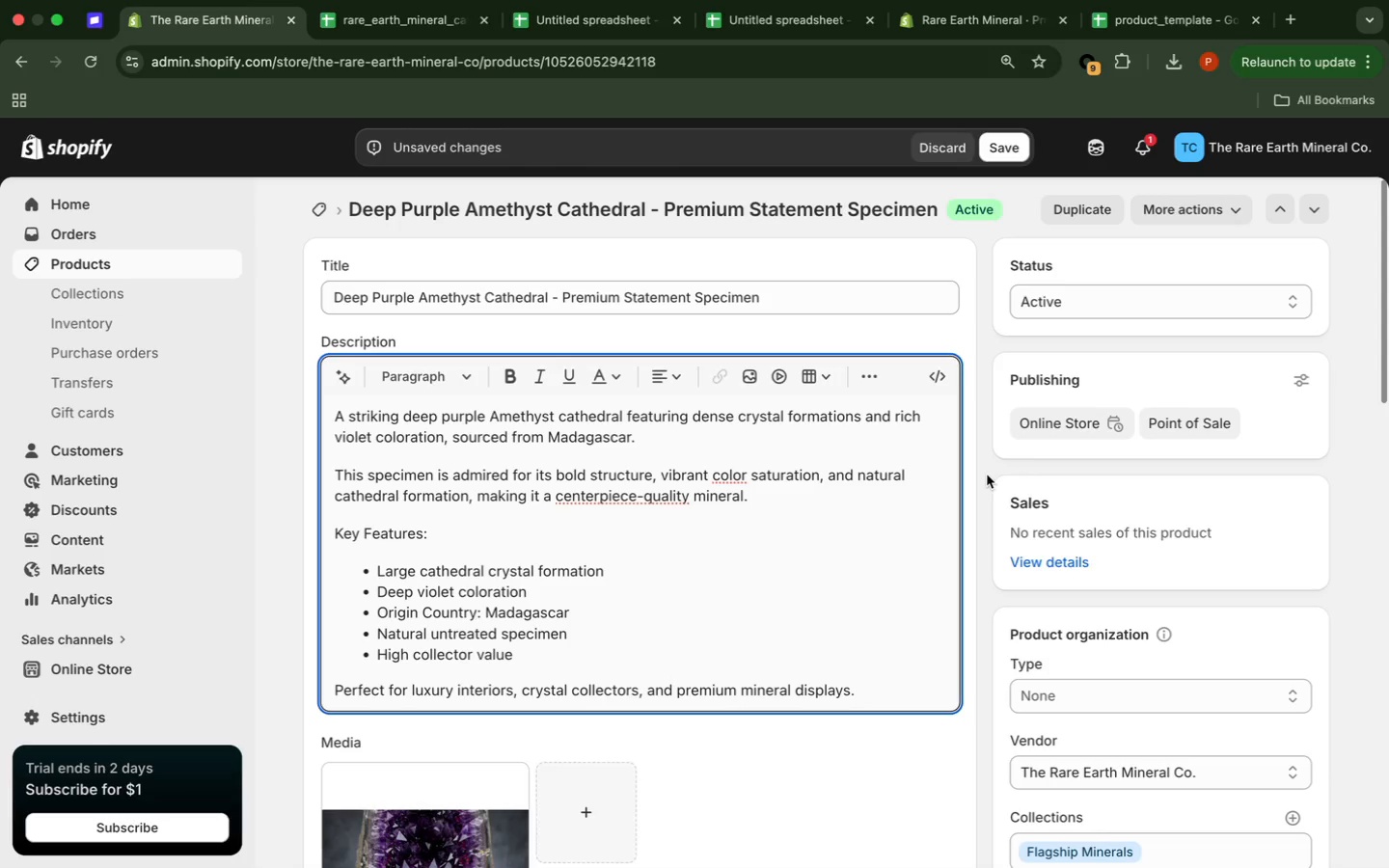 
left_click([983, 475])
 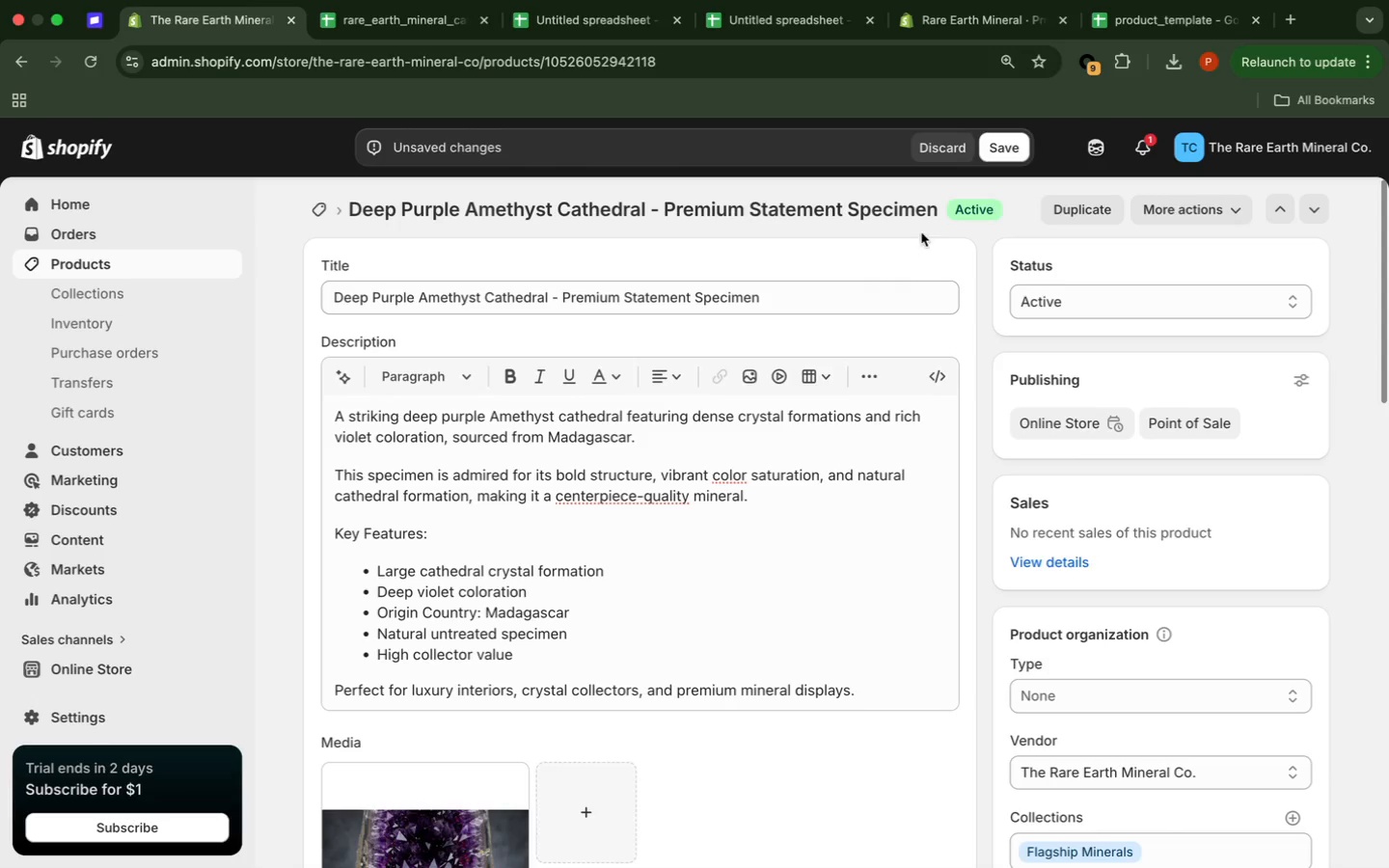 
wait(7.06)
 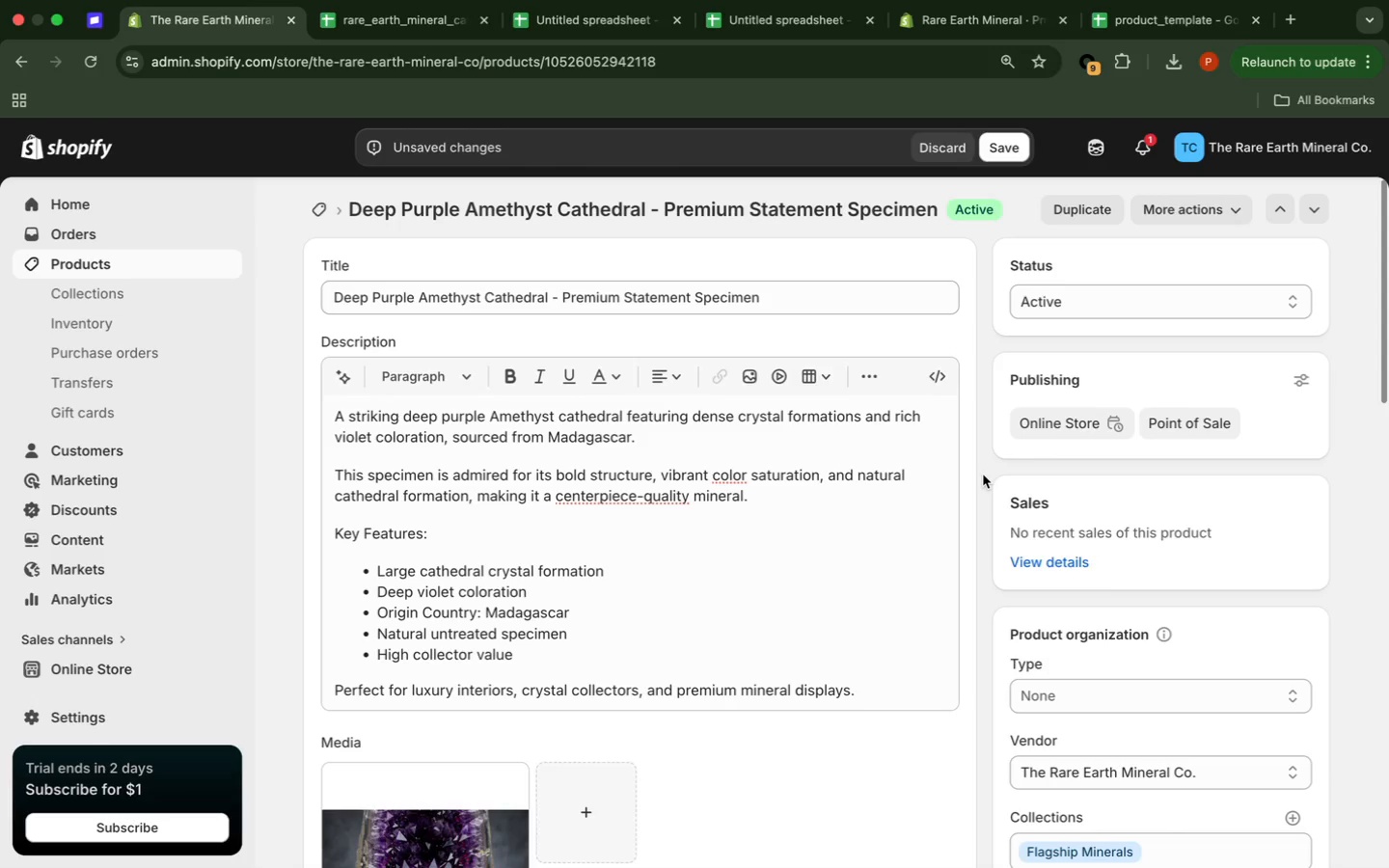 
left_click([1009, 149])
 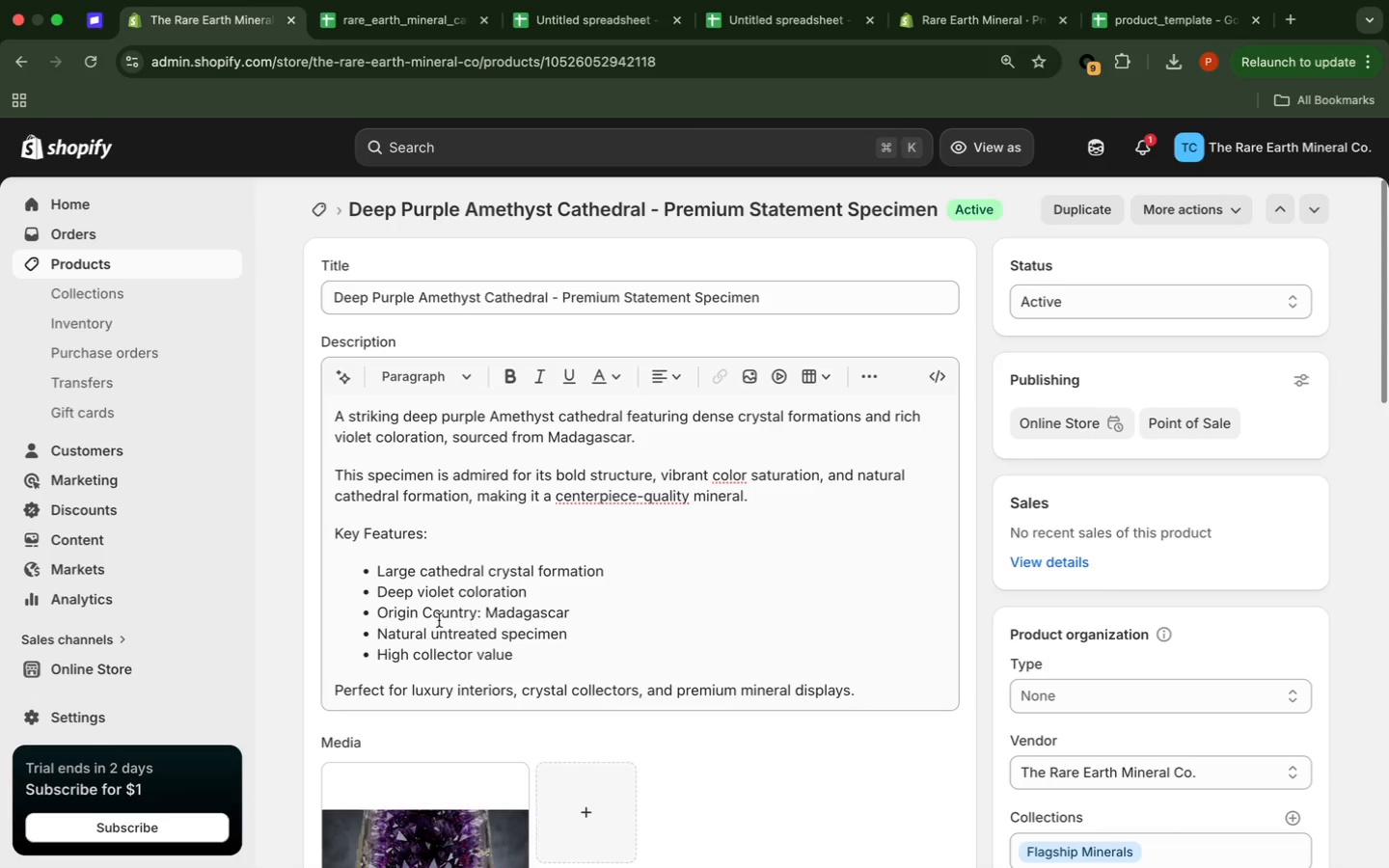 
wait(49.88)
 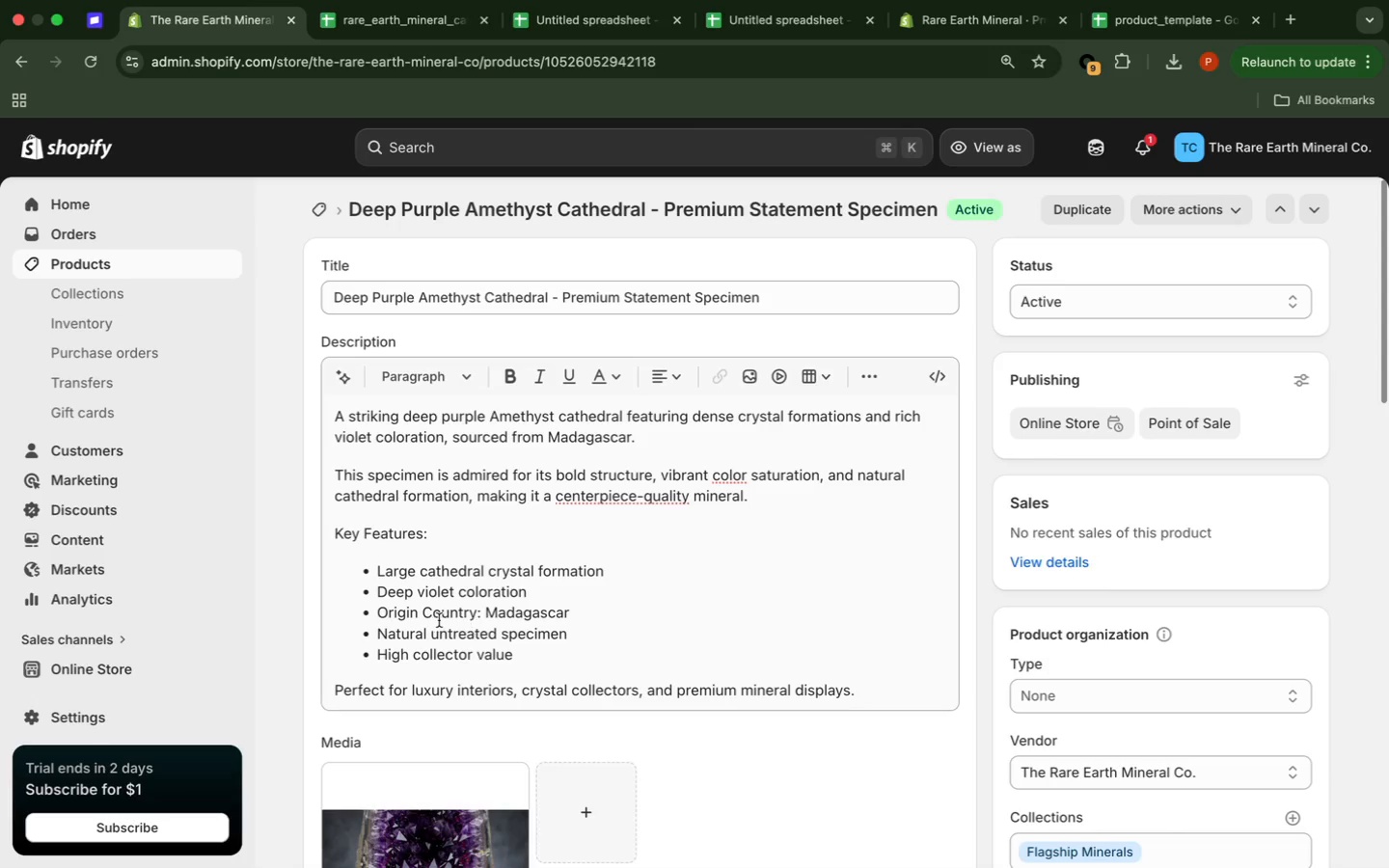 
left_click([214, 276])
 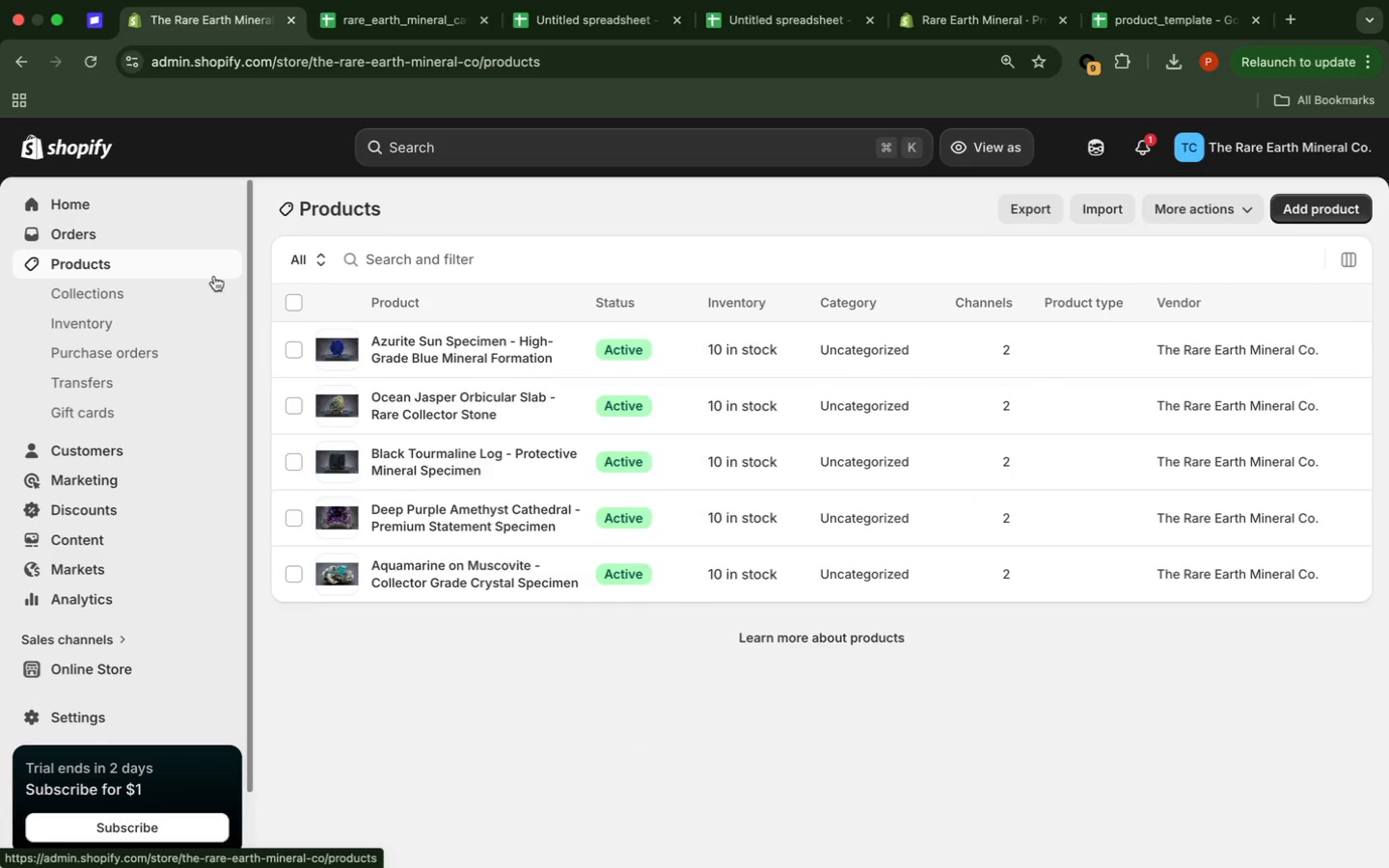 
wait(9.04)
 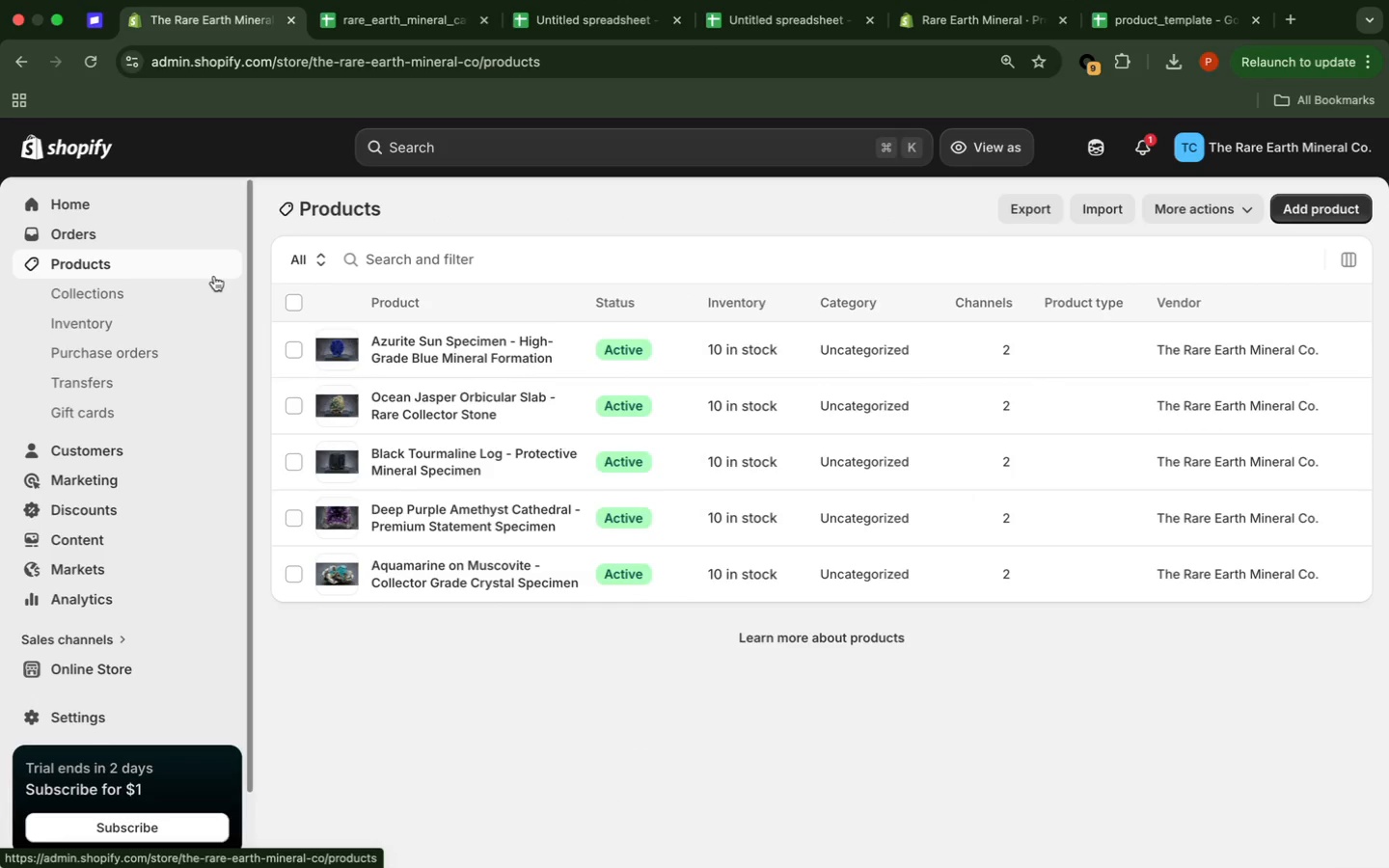 
left_click([495, 569])
 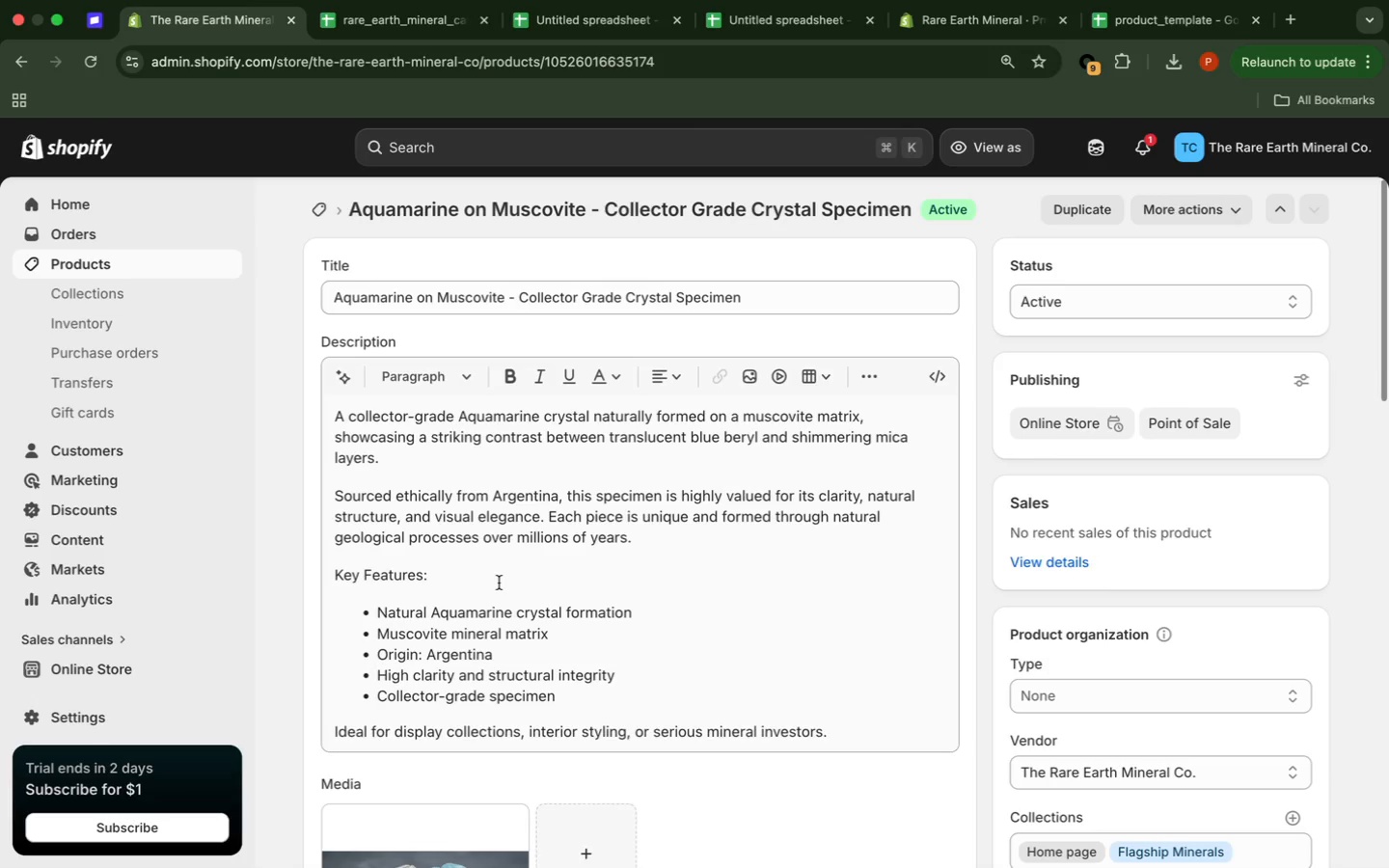 
wait(16.3)
 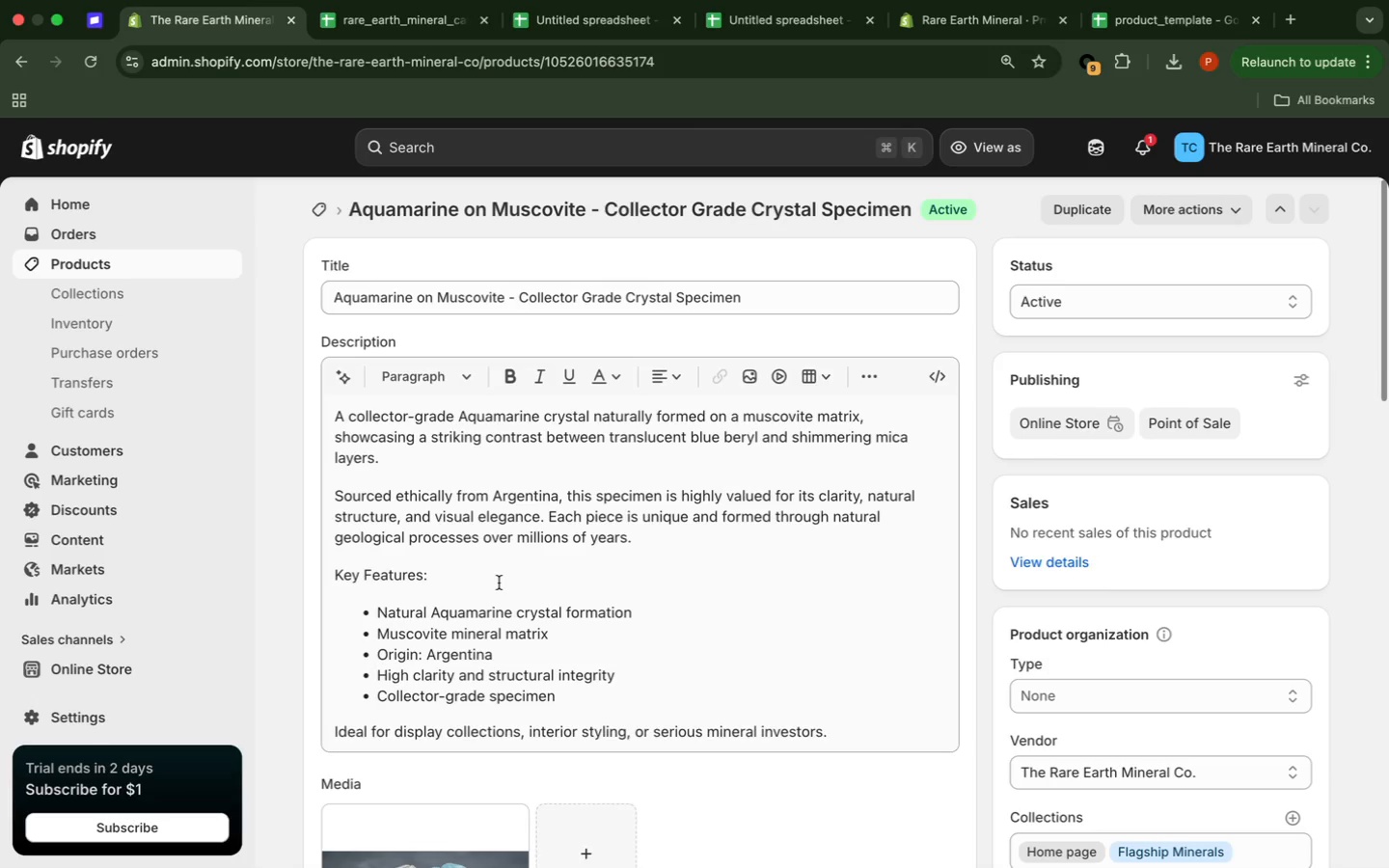 
left_click([420, 655])
 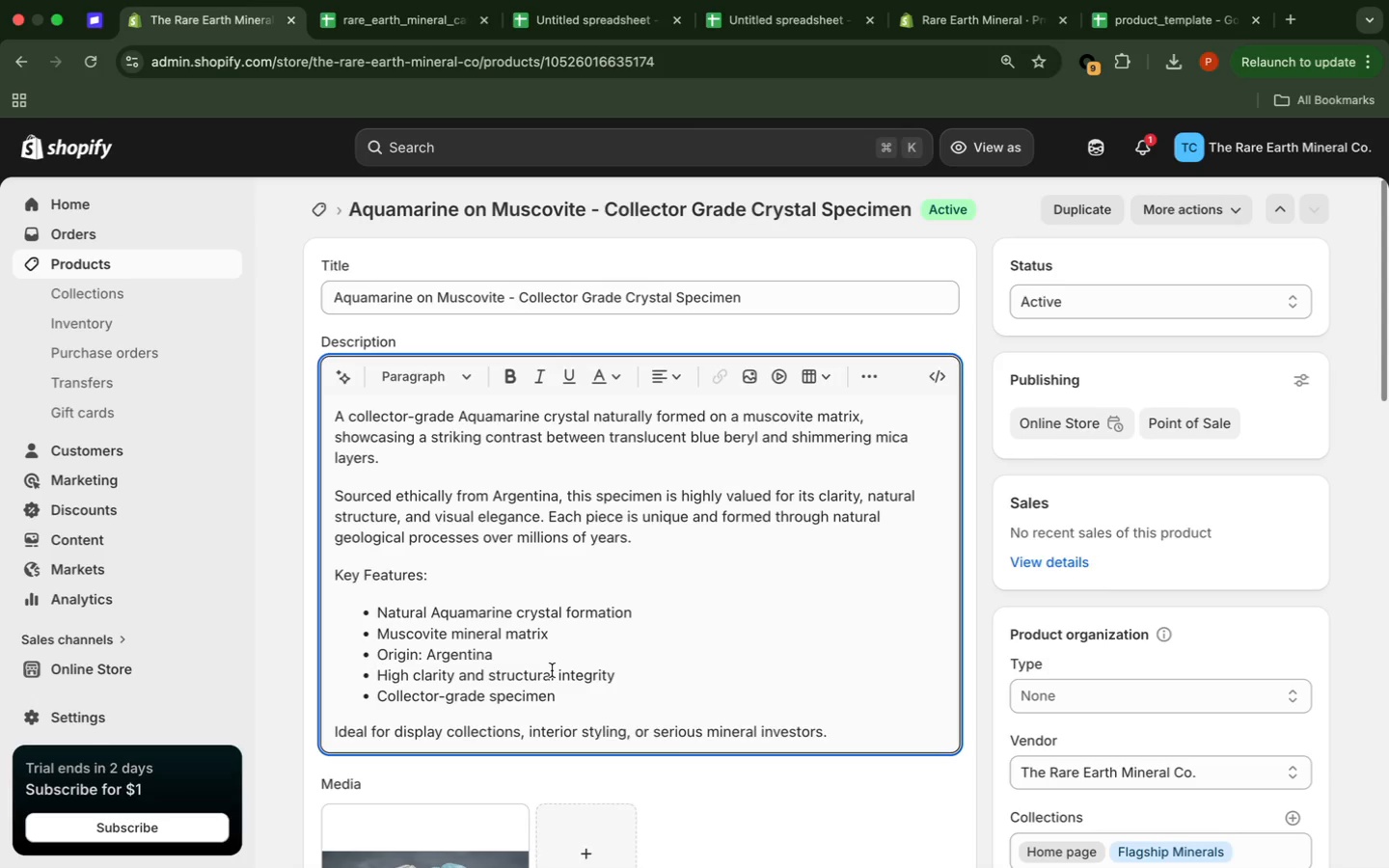 
key(ArrowLeft)
 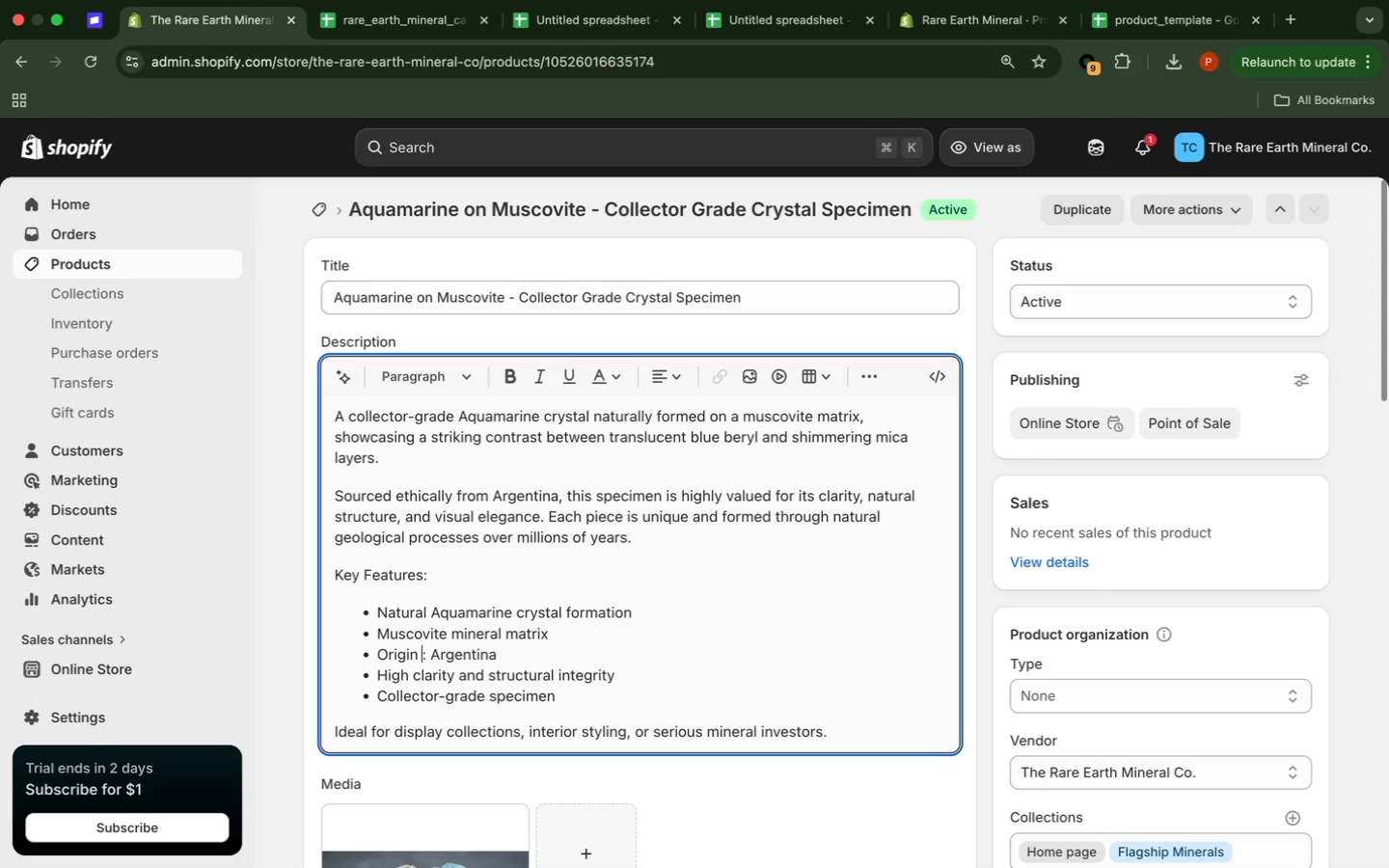 
type( Country)
 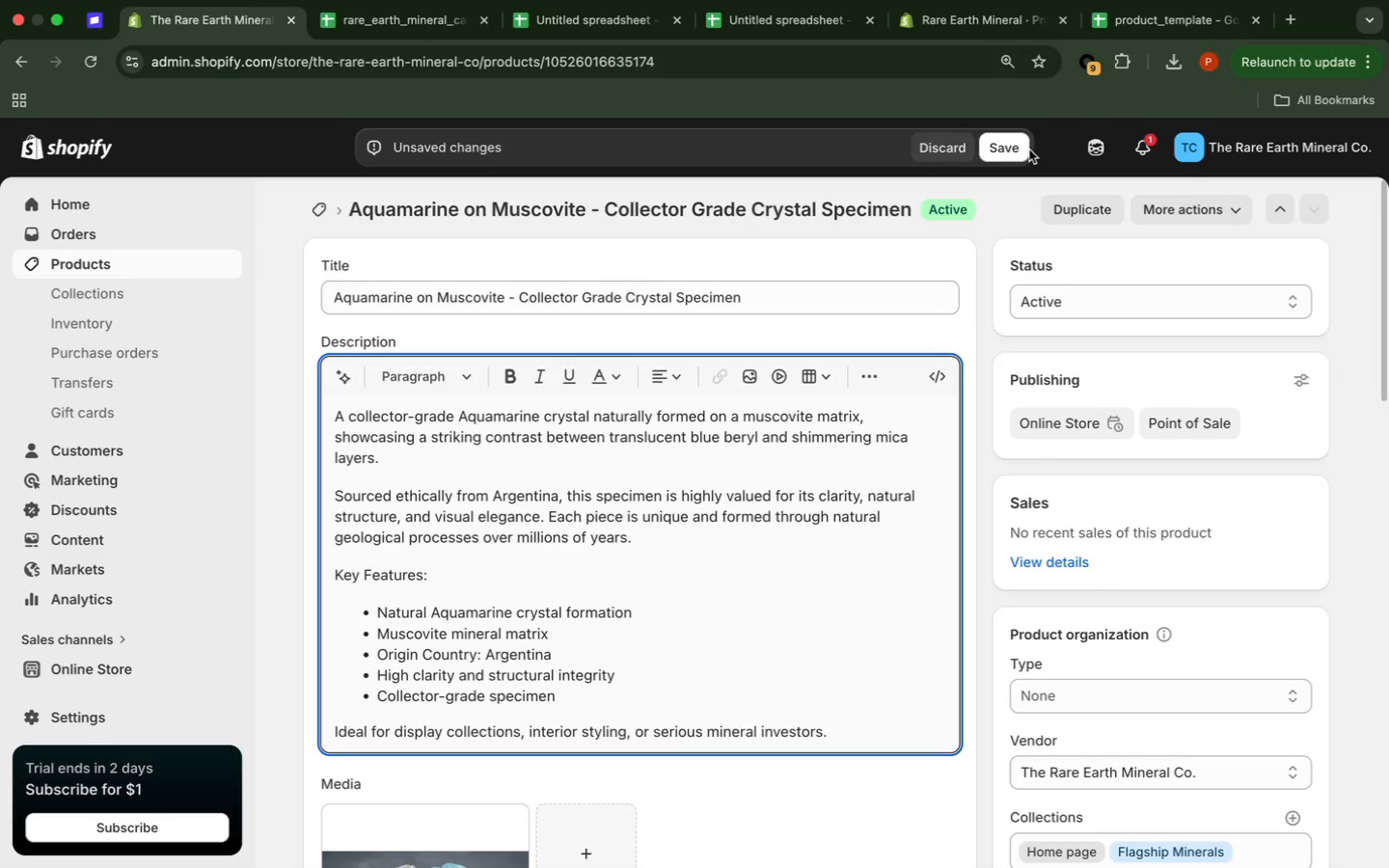 
left_click([989, 145])
 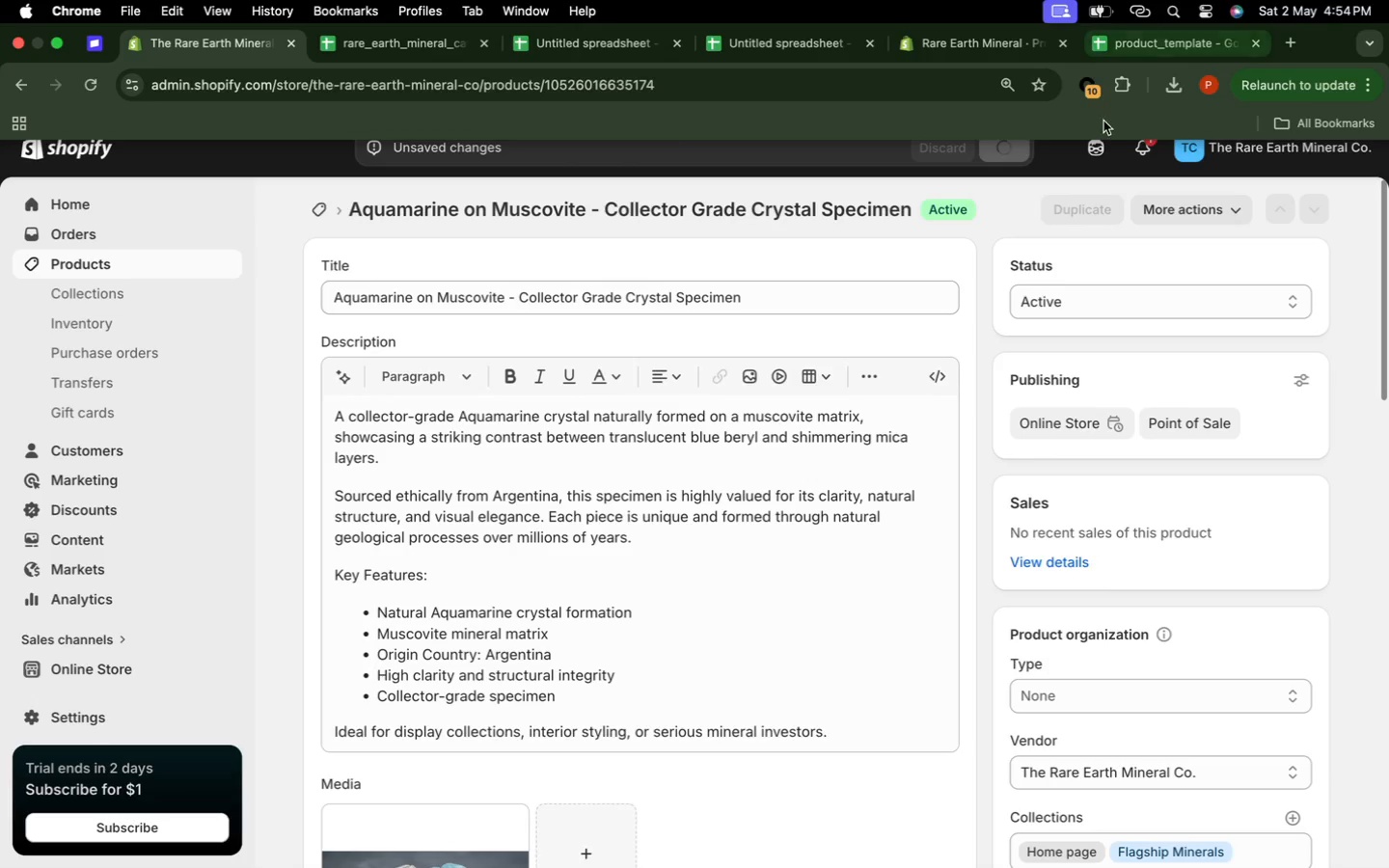 
wait(7.5)
 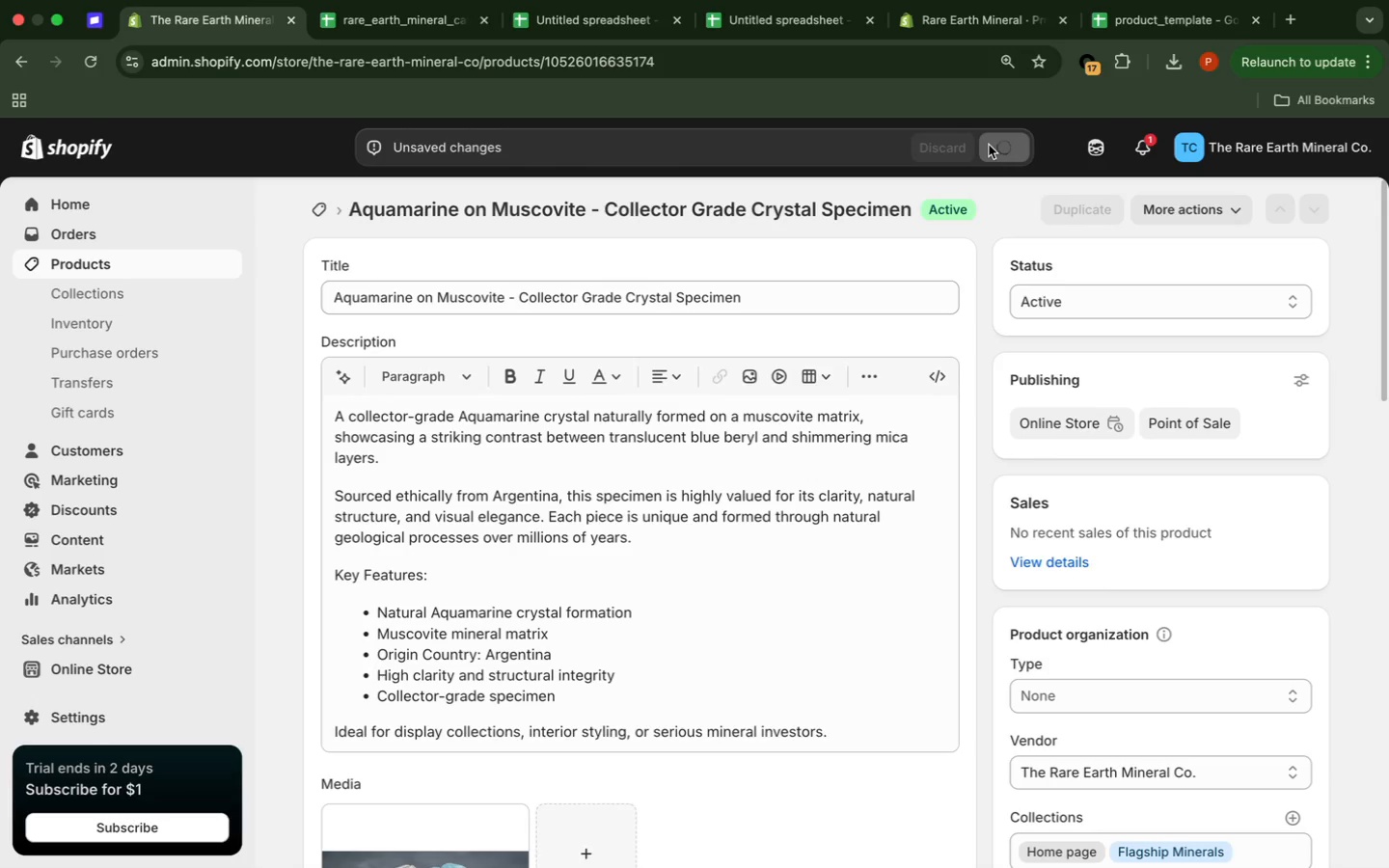 
left_click([1098, 12])
 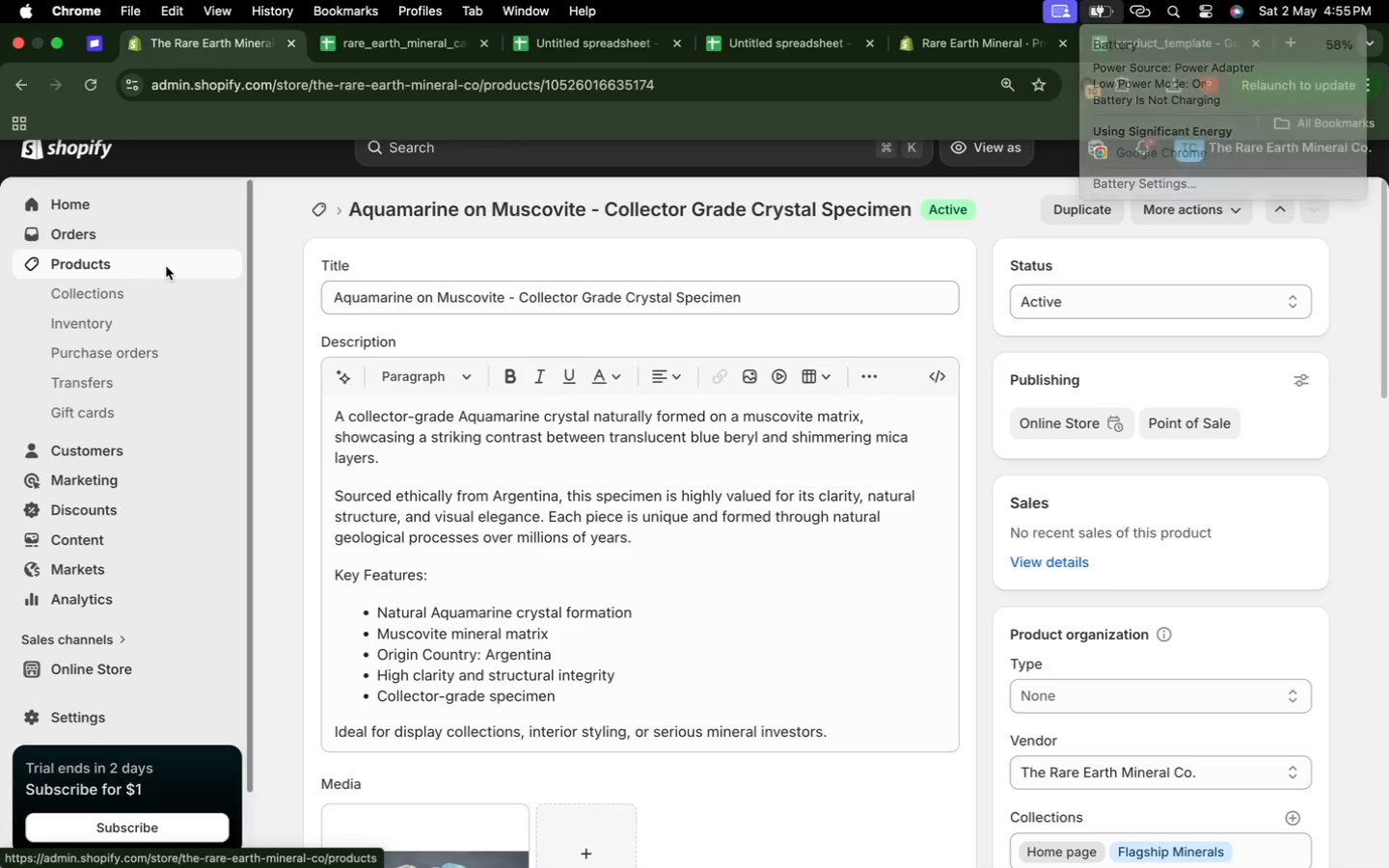 
wait(28.33)
 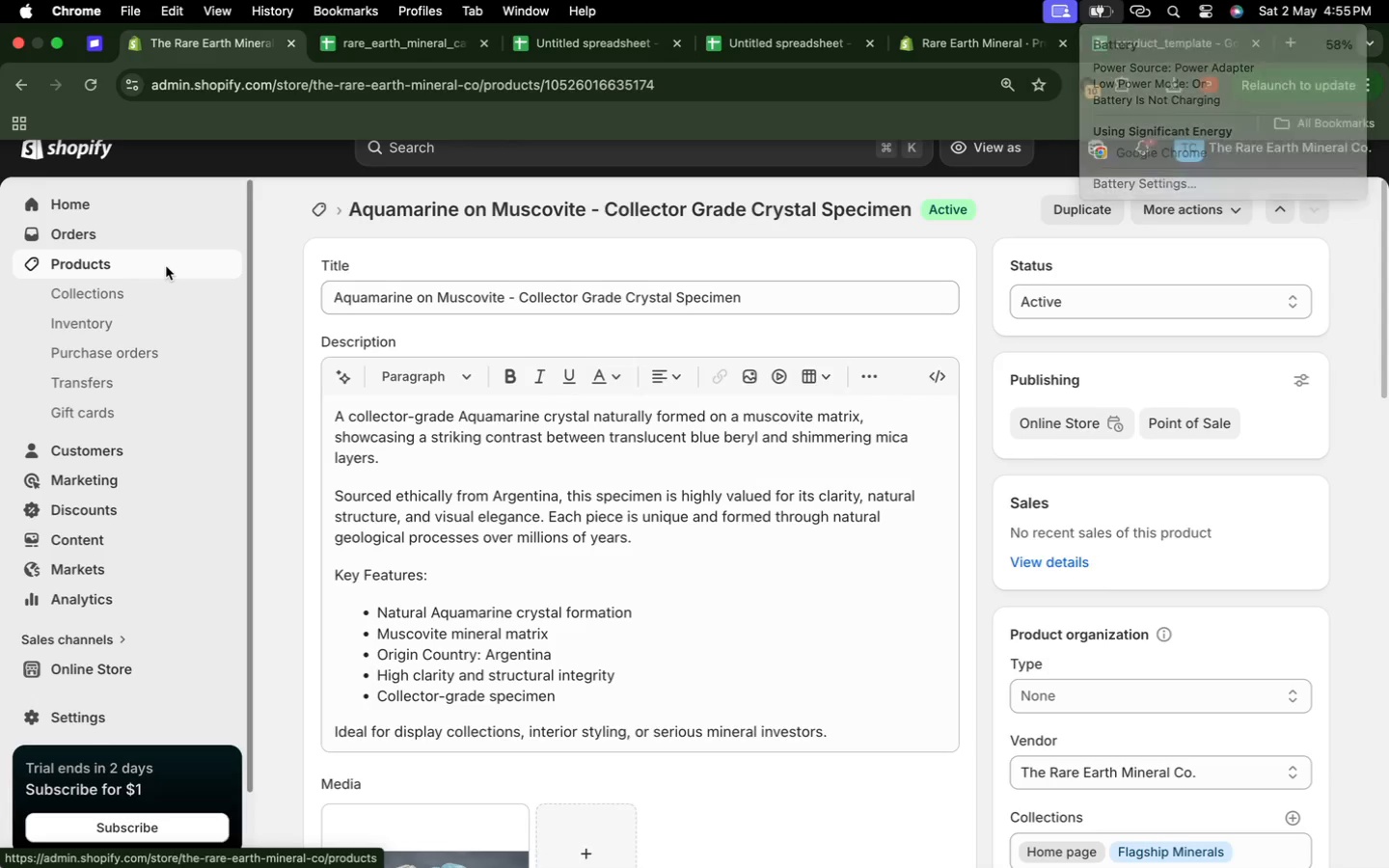 
left_click([495, 337])
 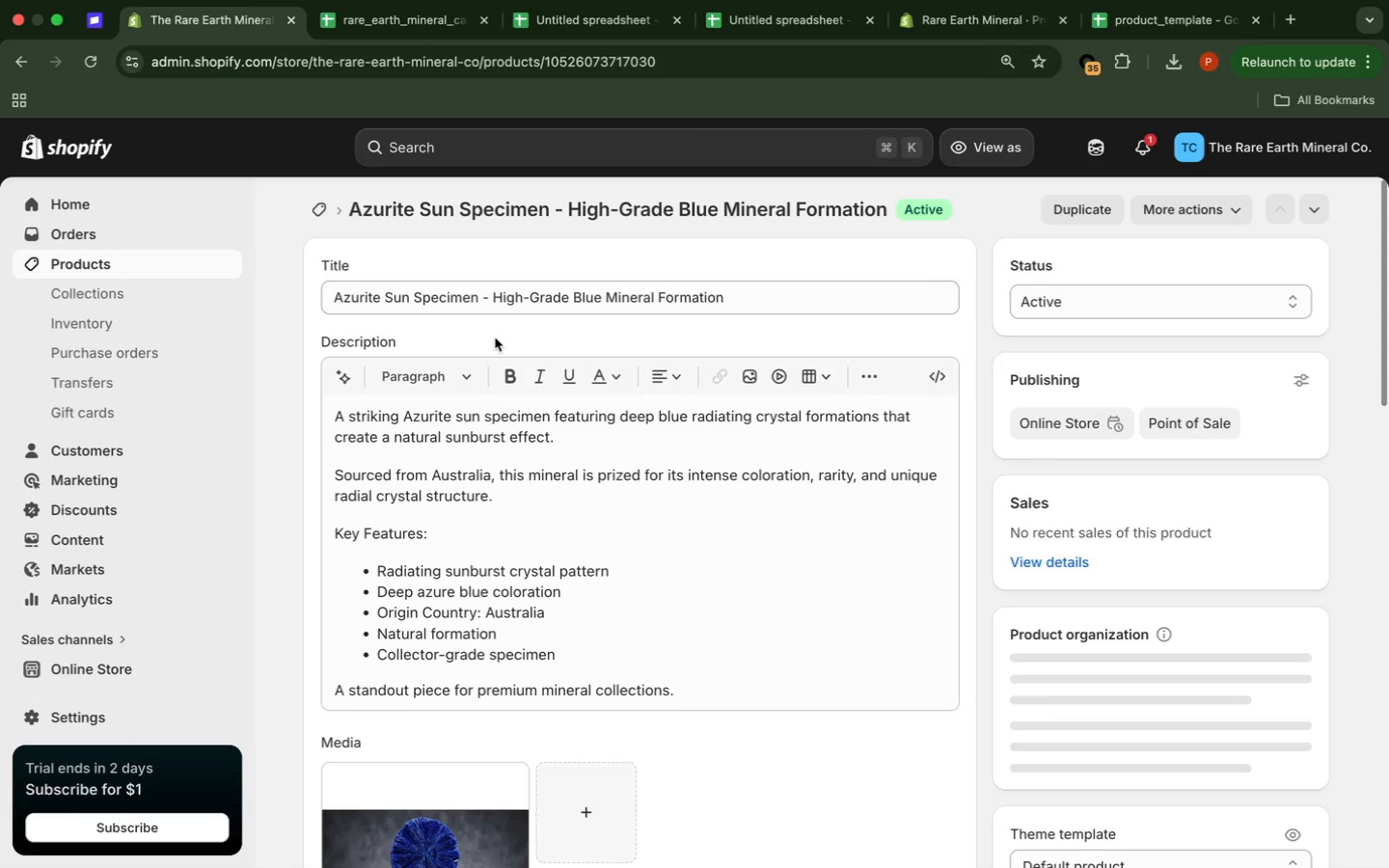 
wait(24.22)
 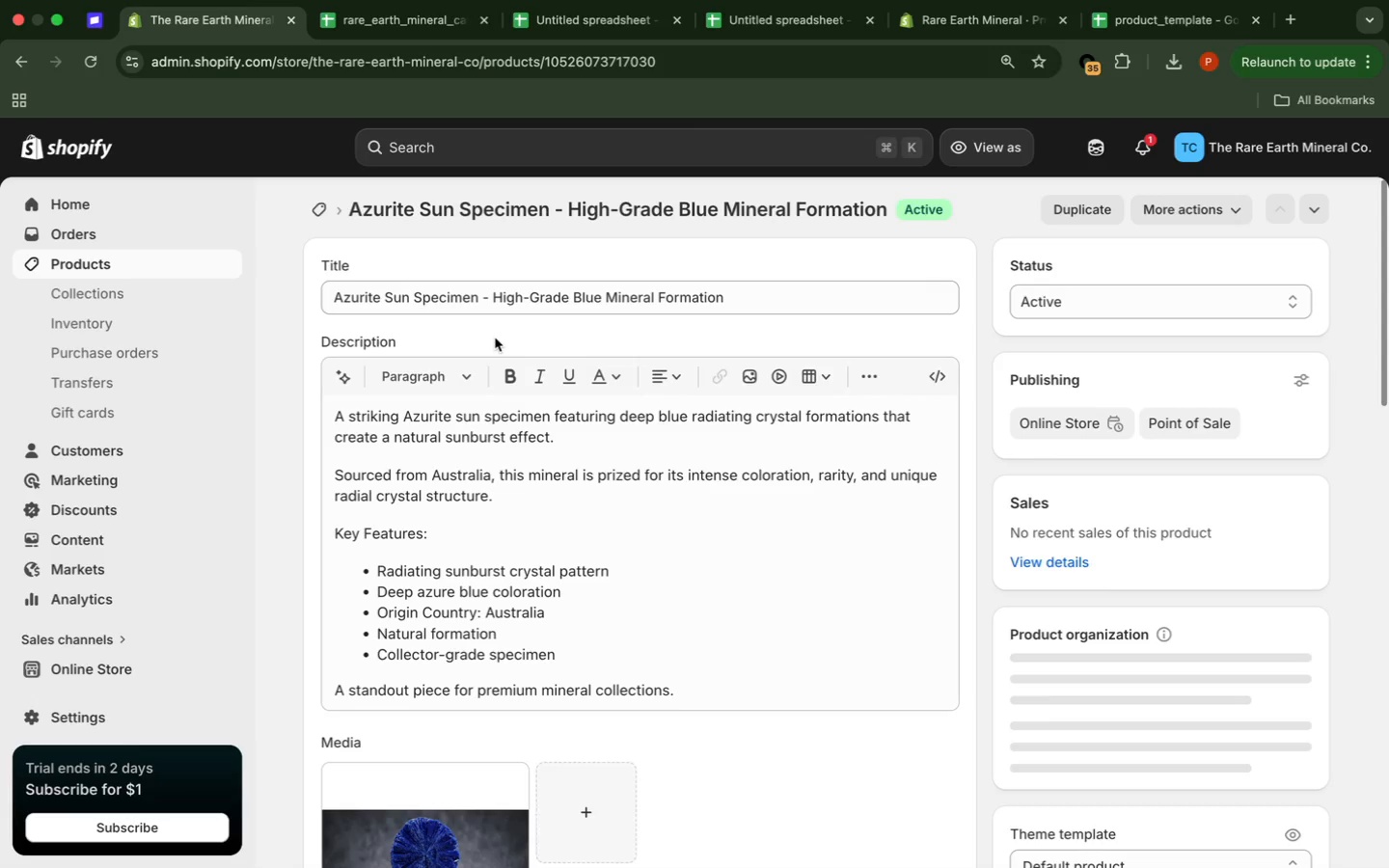 
left_click([150, 260])
 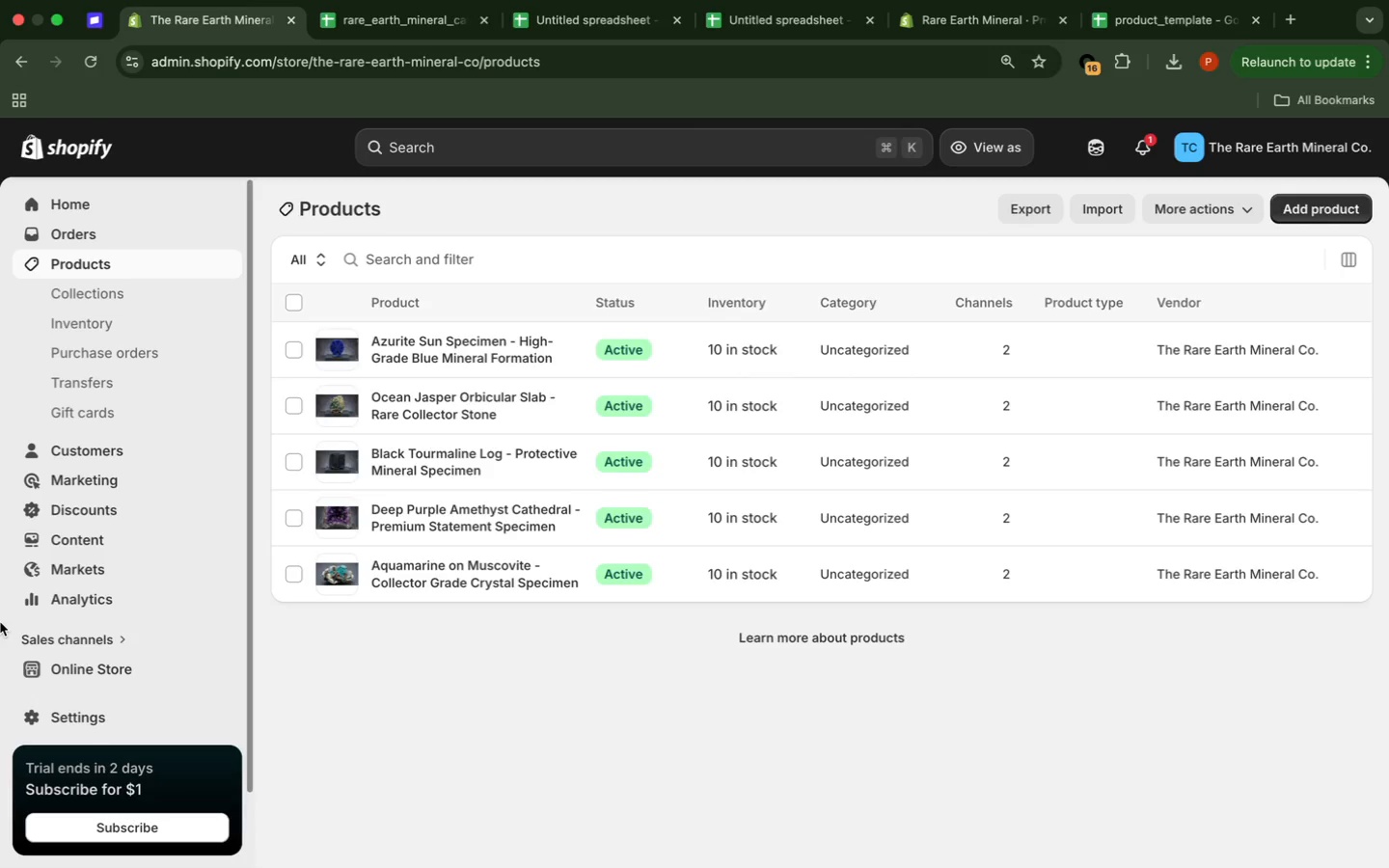 
wait(35.58)
 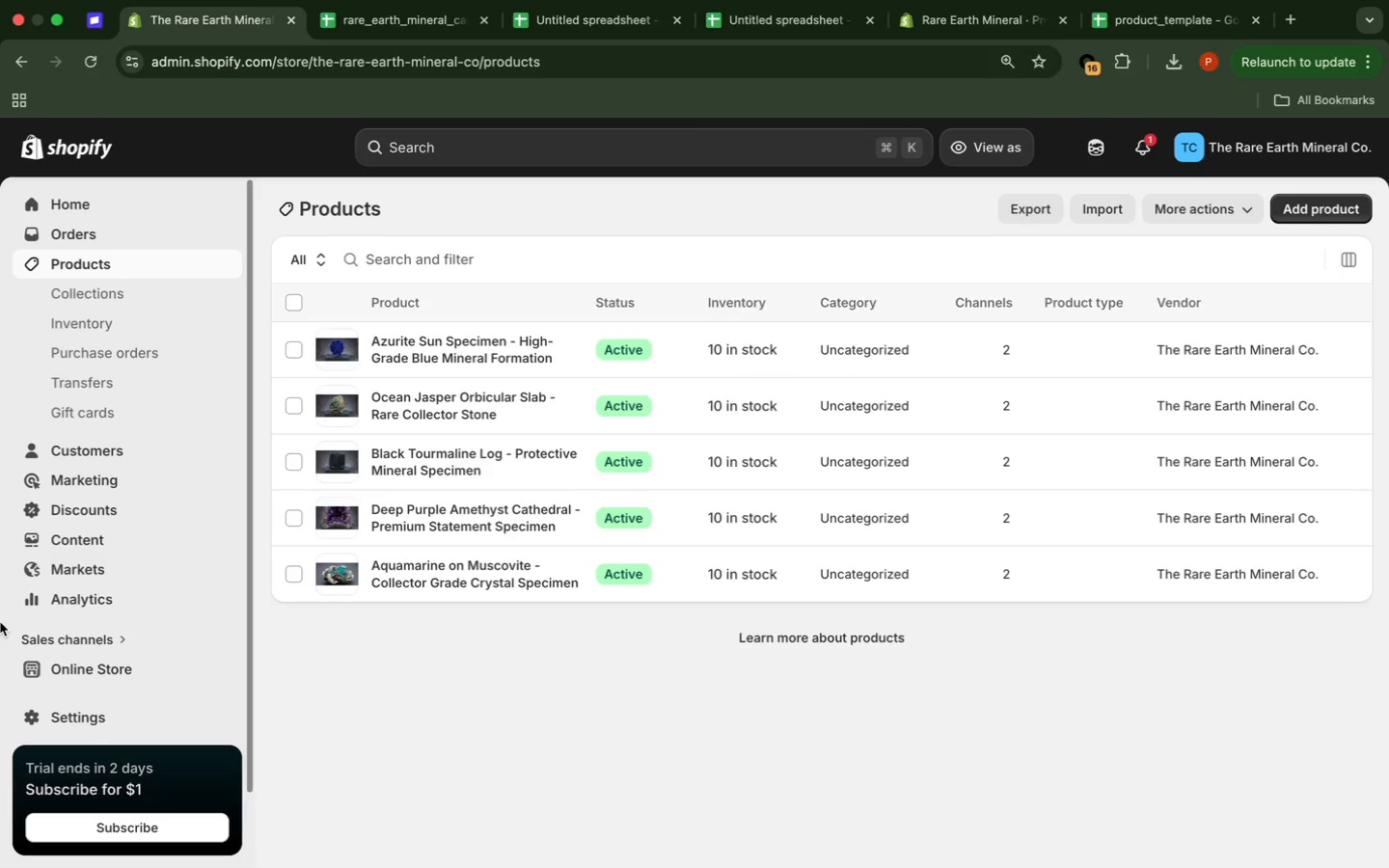 
left_click([484, 405])
 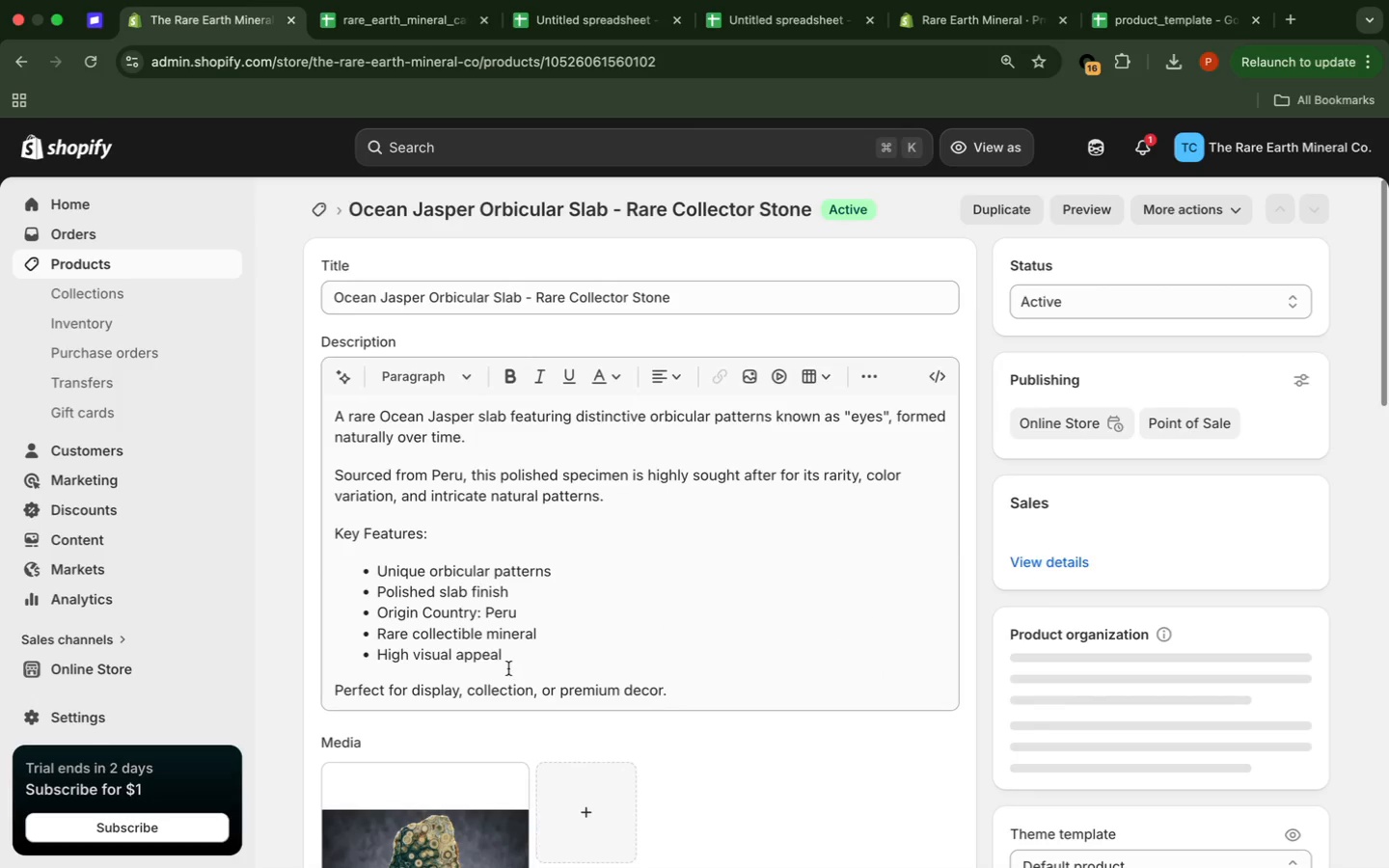 
wait(9.68)
 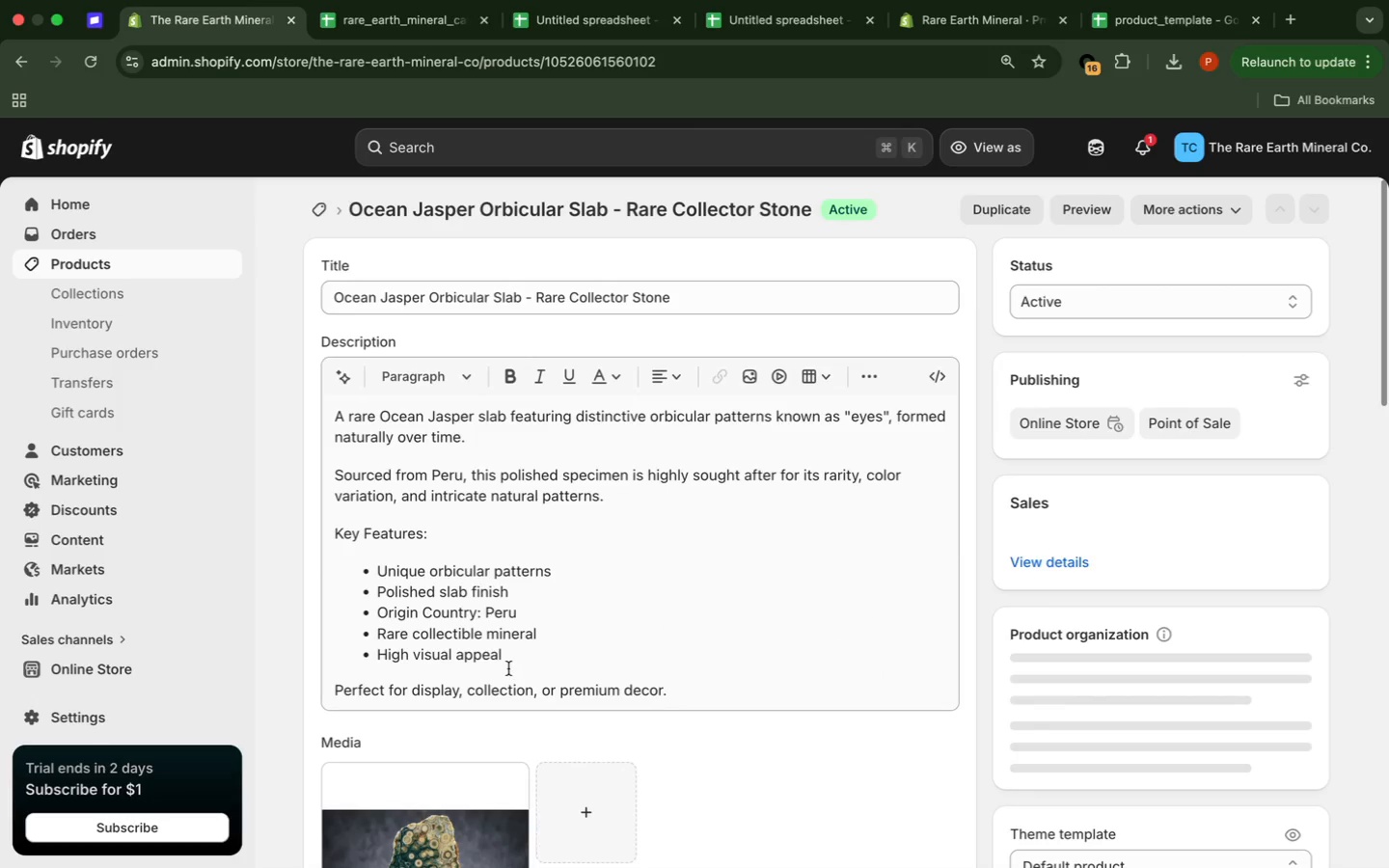 
left_click([152, 266])
 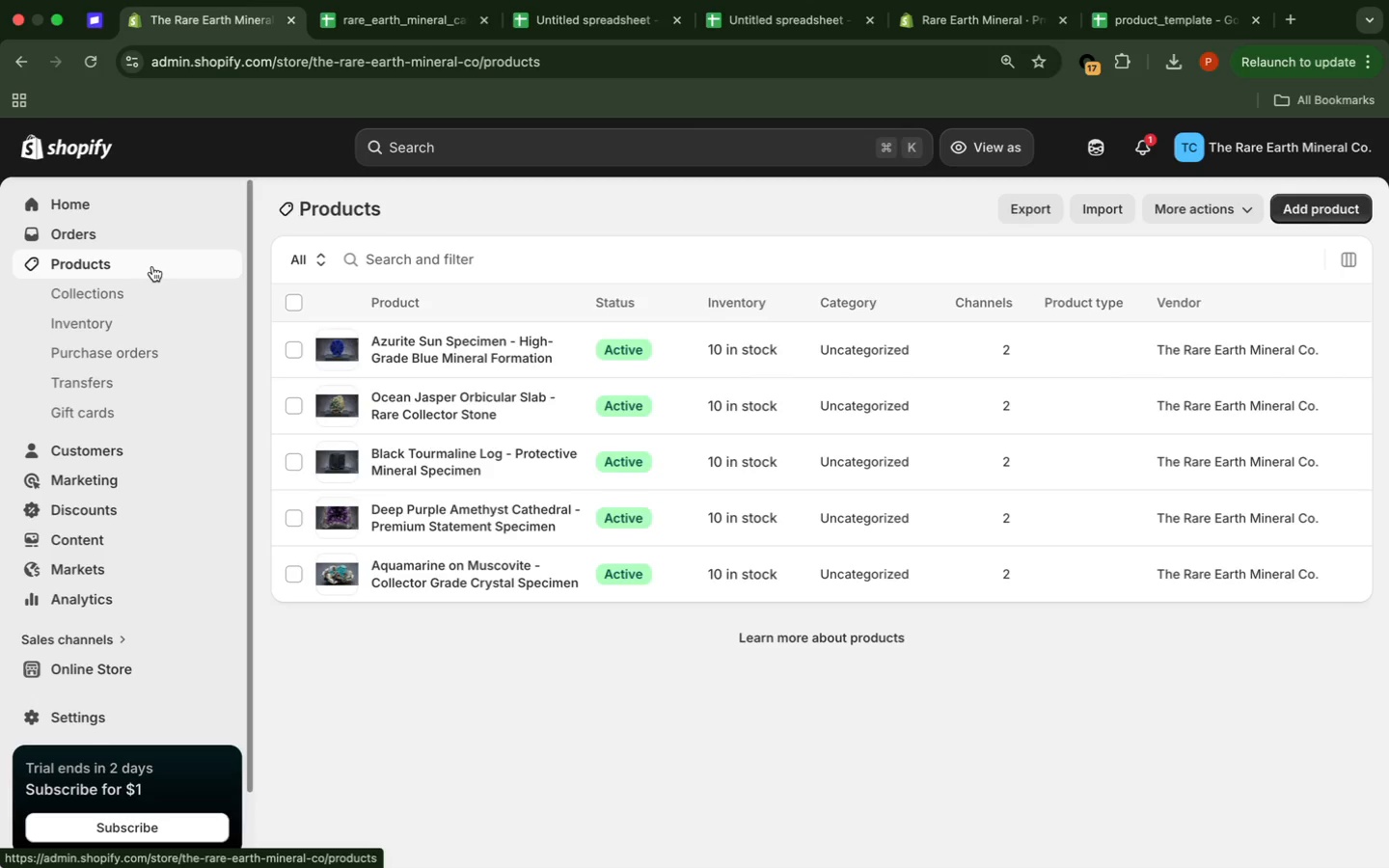 
wait(22.16)
 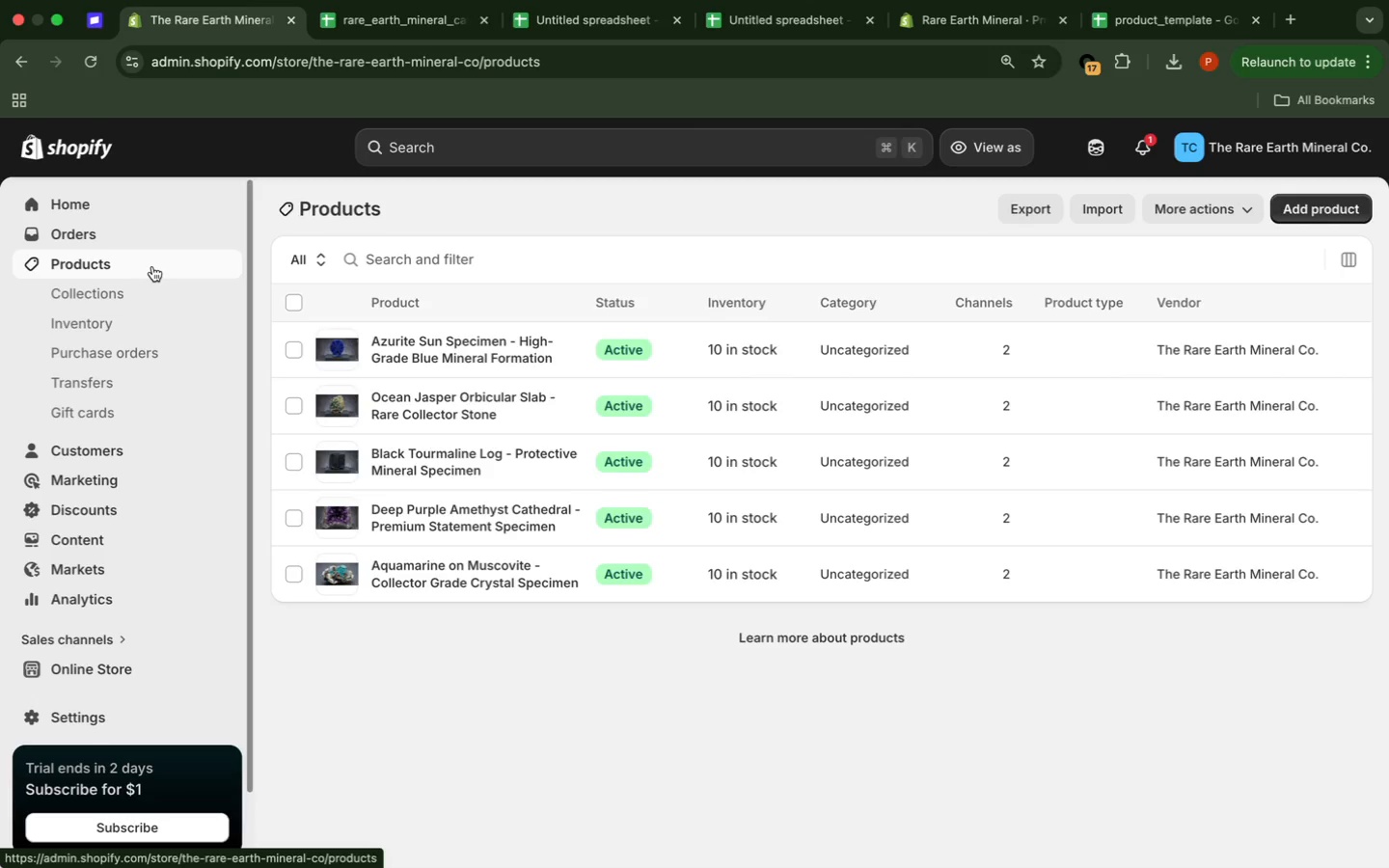 
left_click([428, 464])
 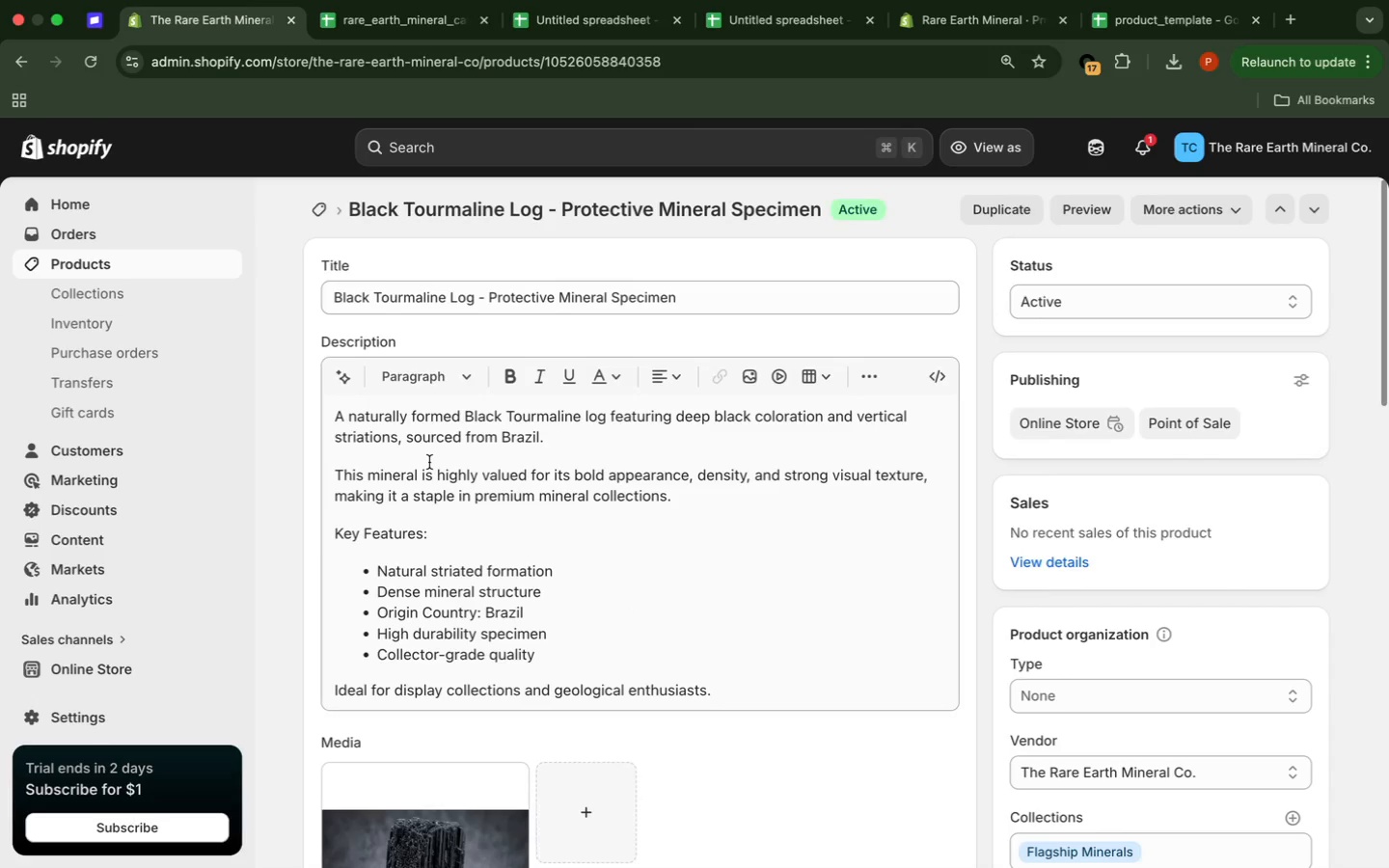 
wait(13.66)
 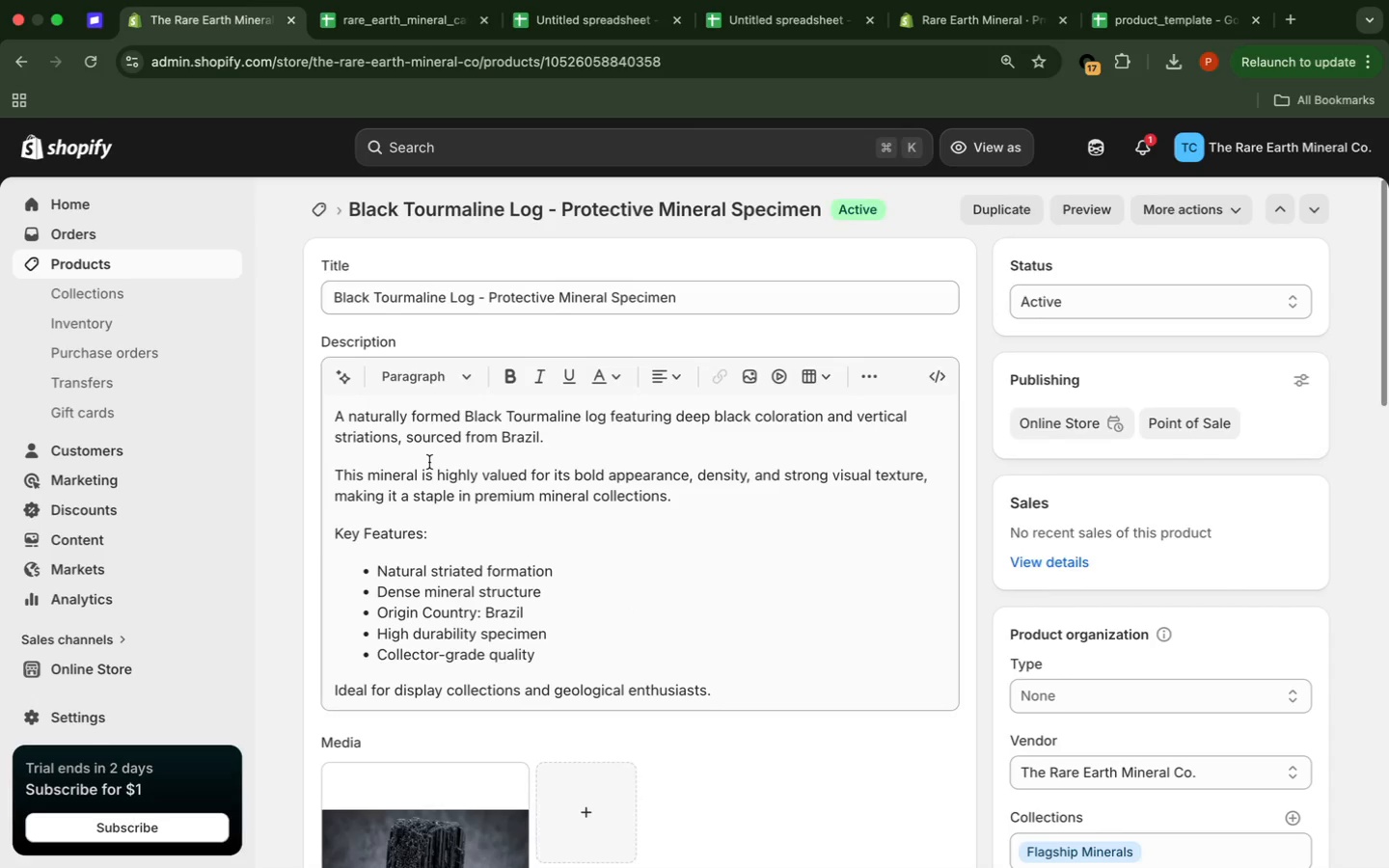 
left_click([140, 269])
 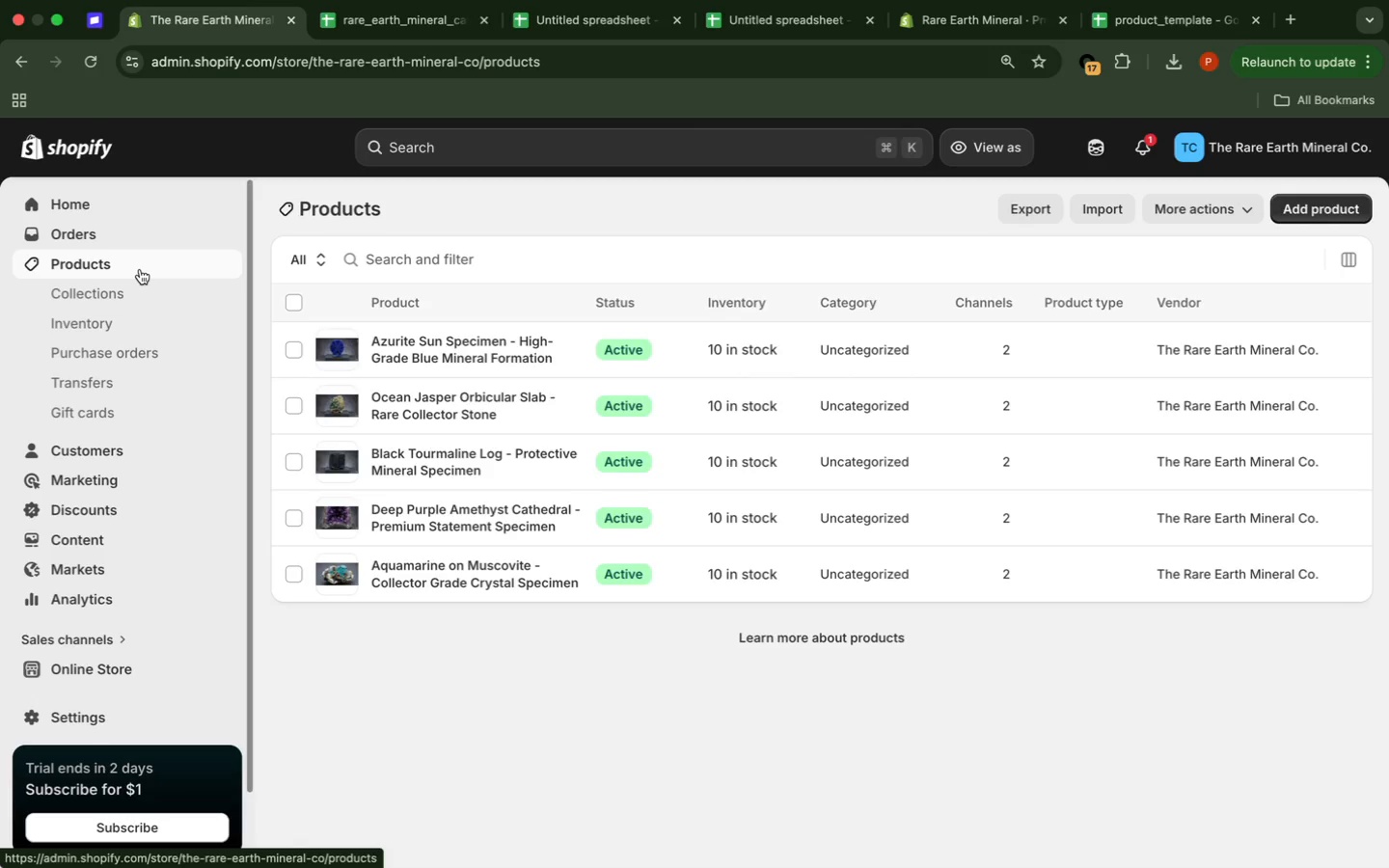 
wait(15.92)
 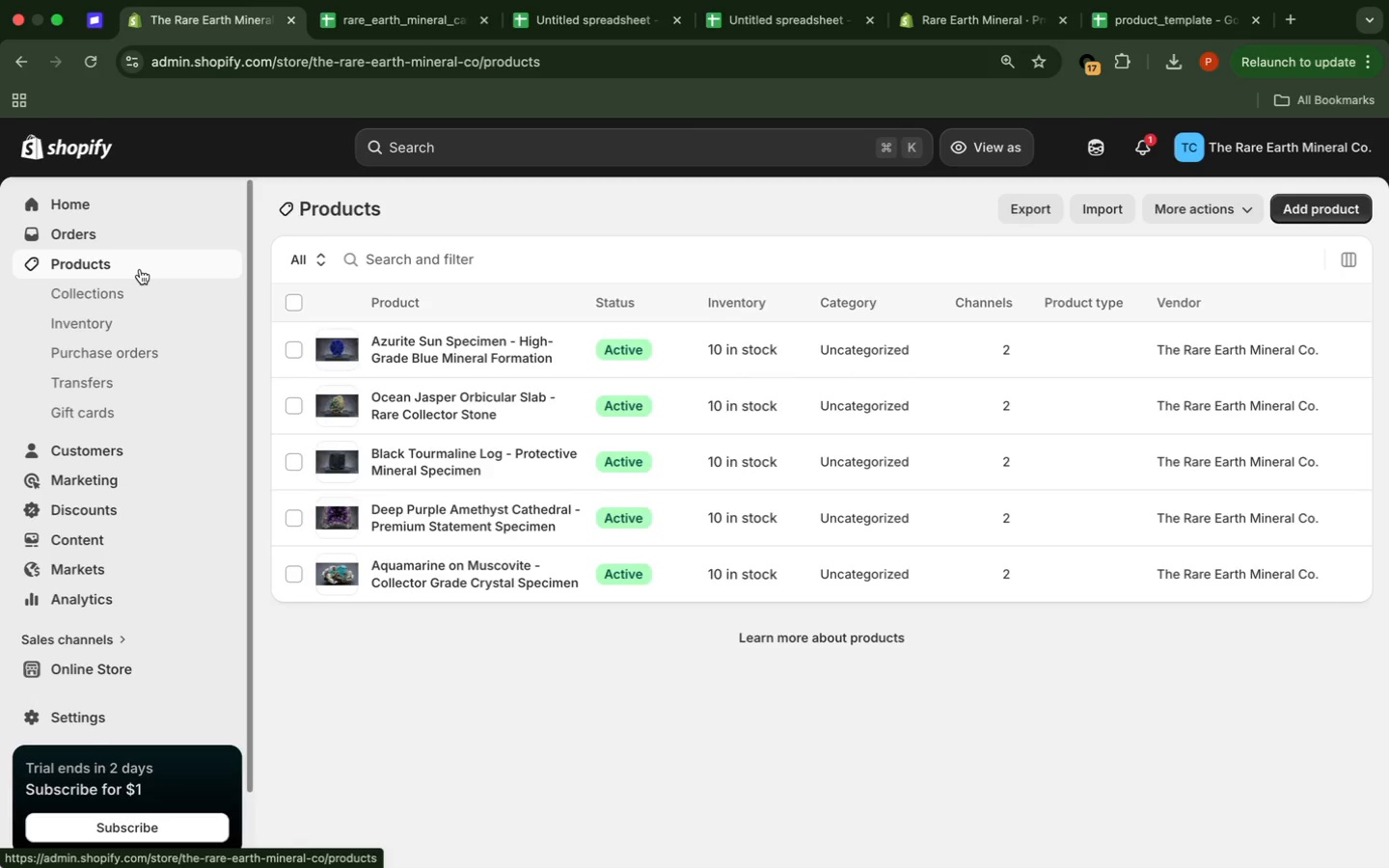 
left_click([493, 522])
 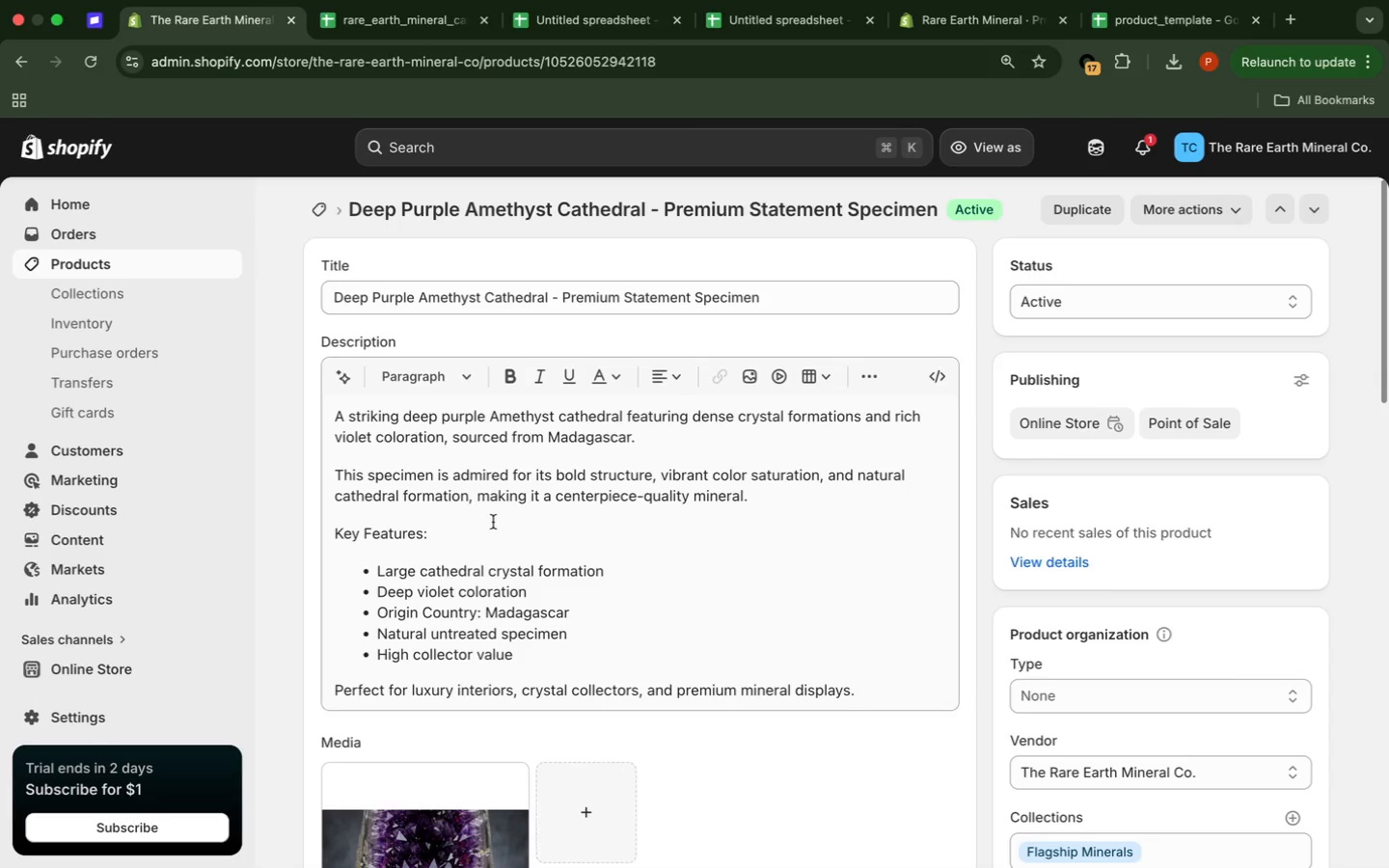 
wait(16.75)
 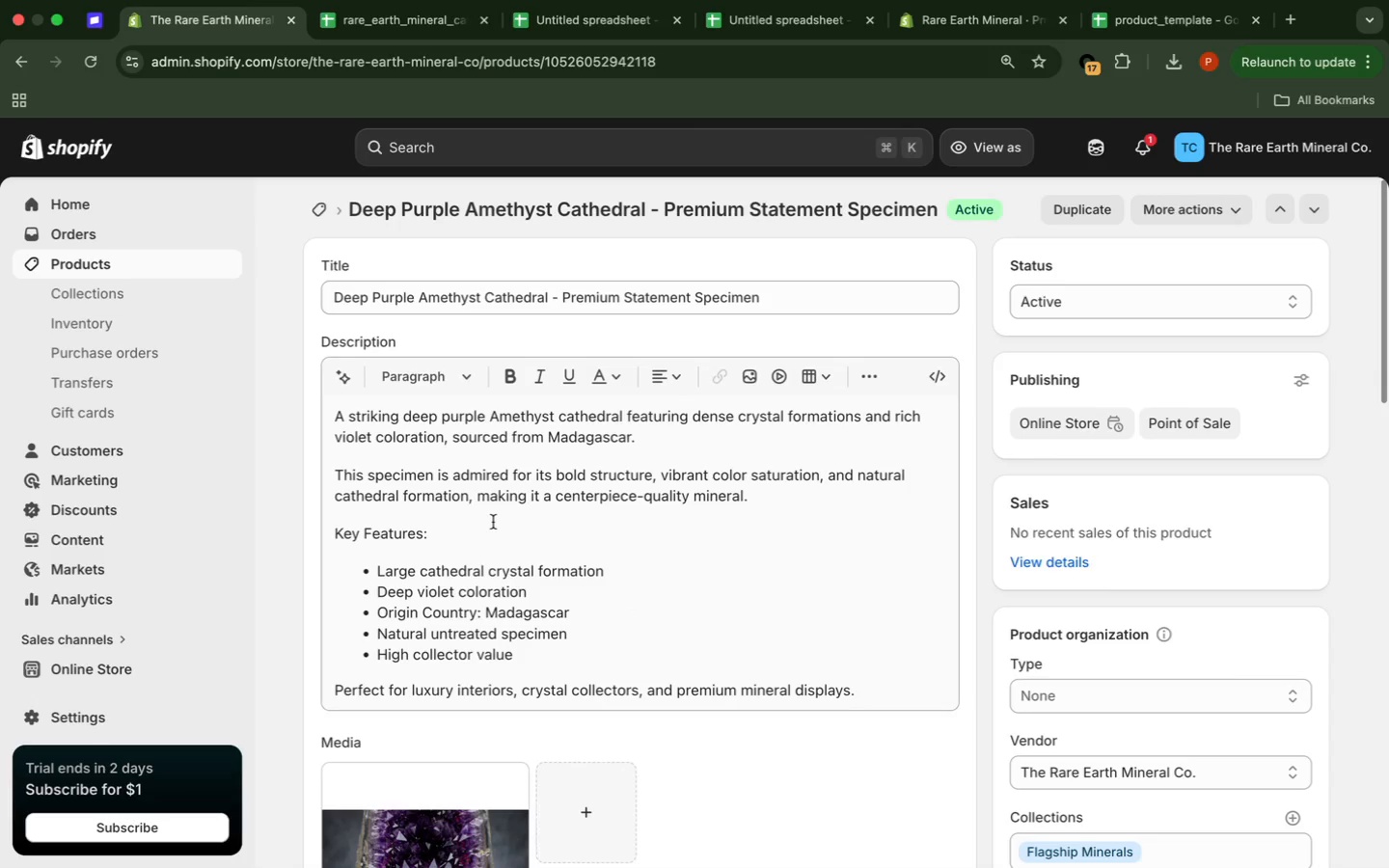 
left_click([204, 274])
 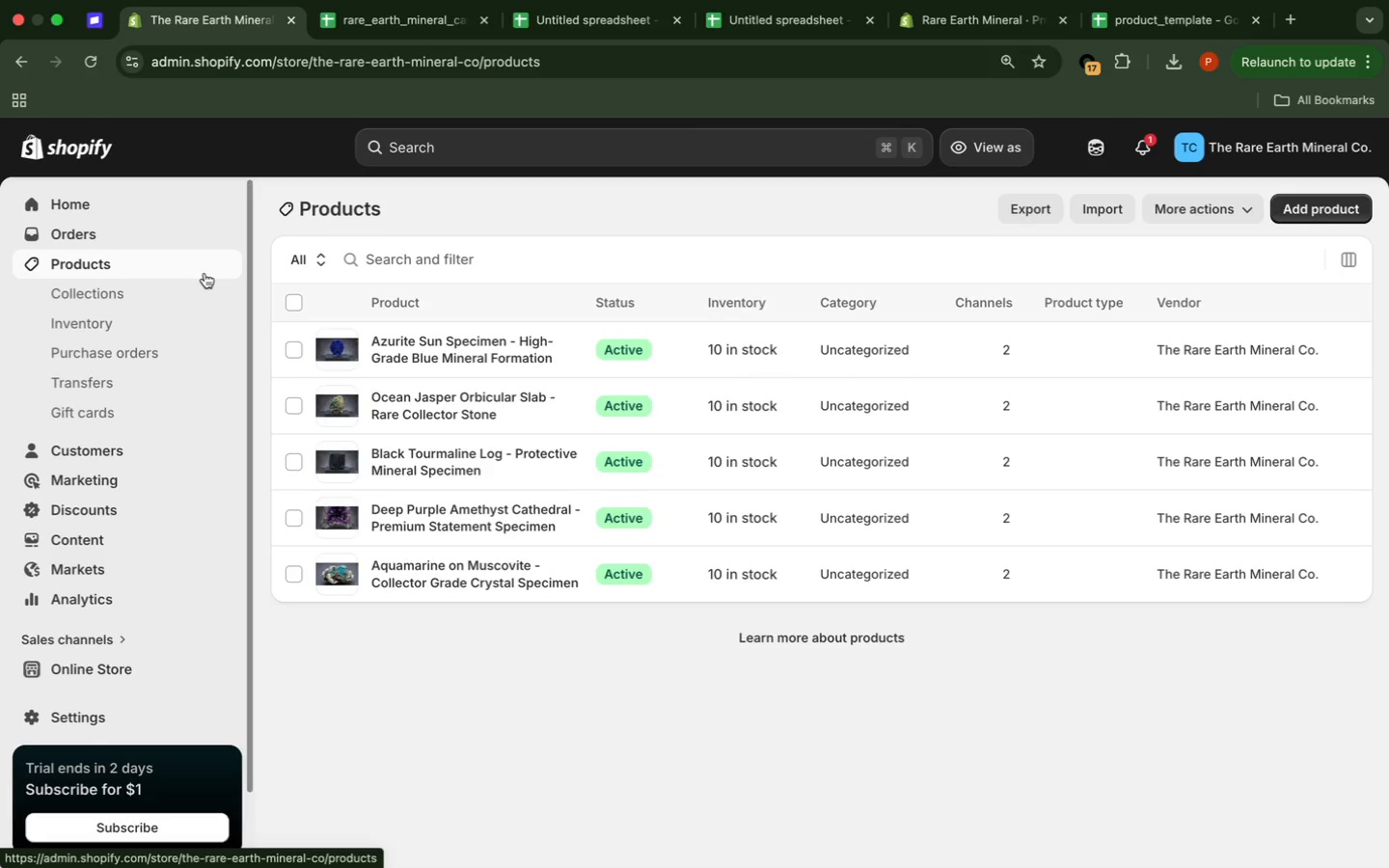 
wait(15.27)
 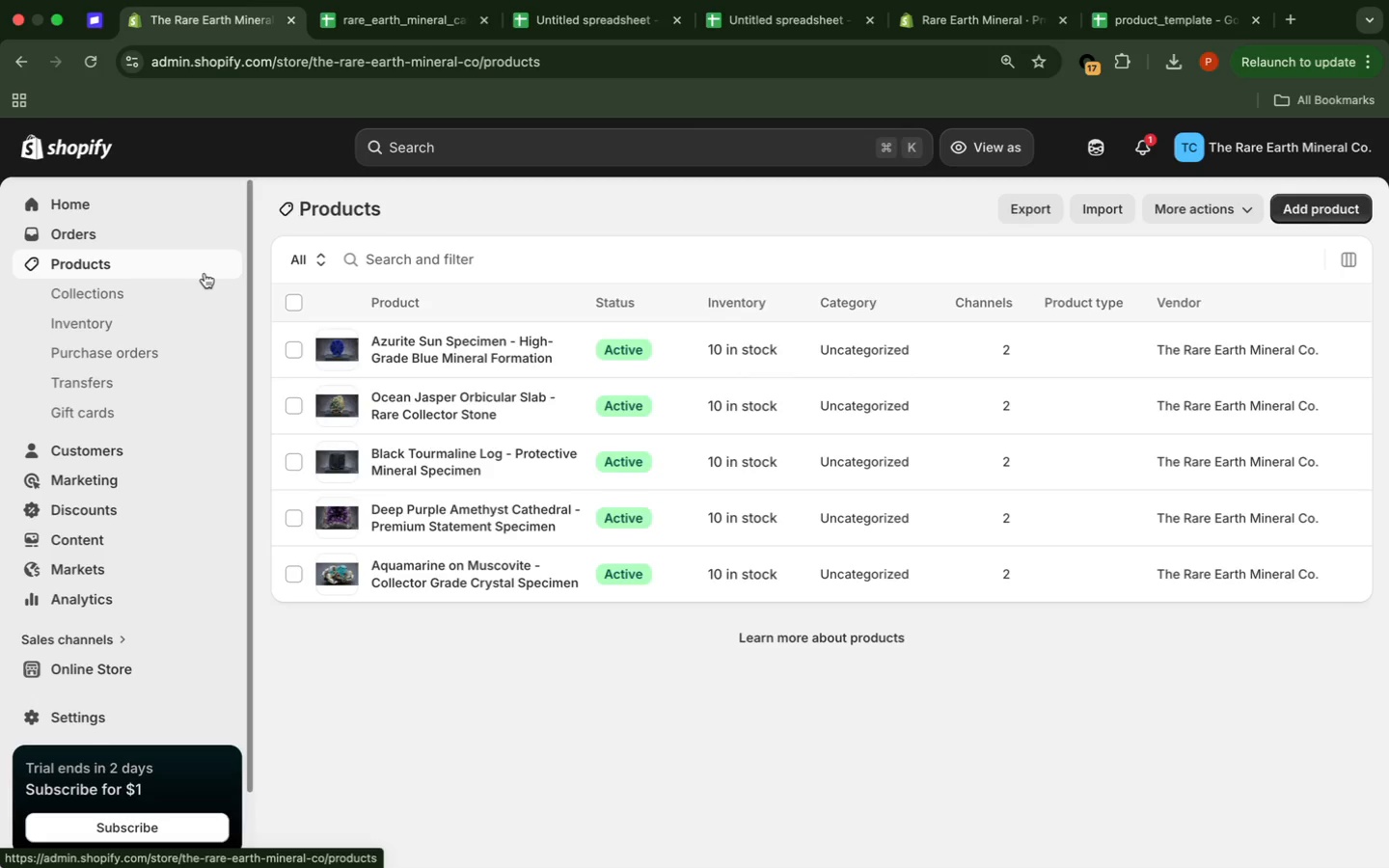 
left_click([501, 568])
 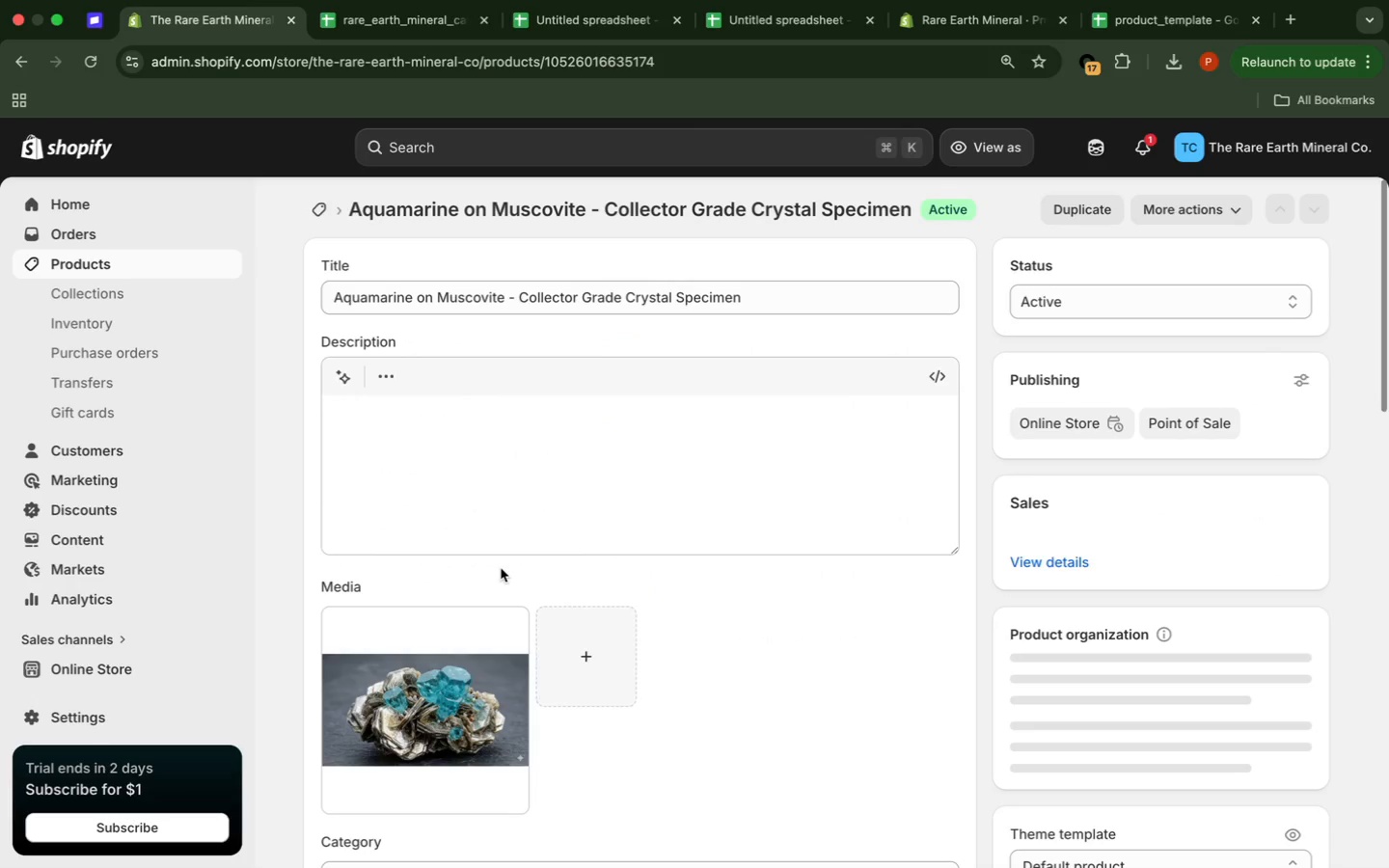 
wait(8.27)
 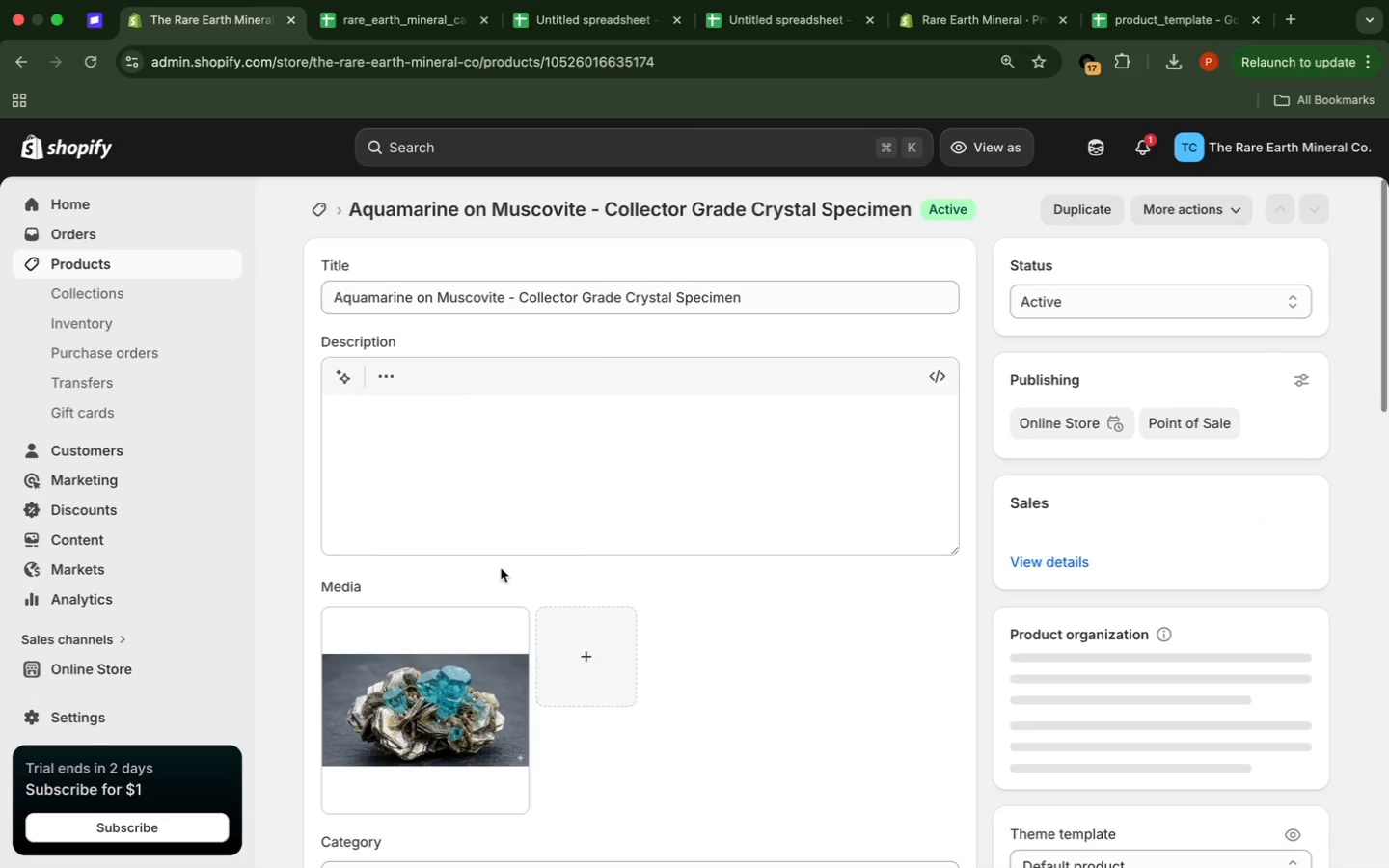 
left_click([207, 265])